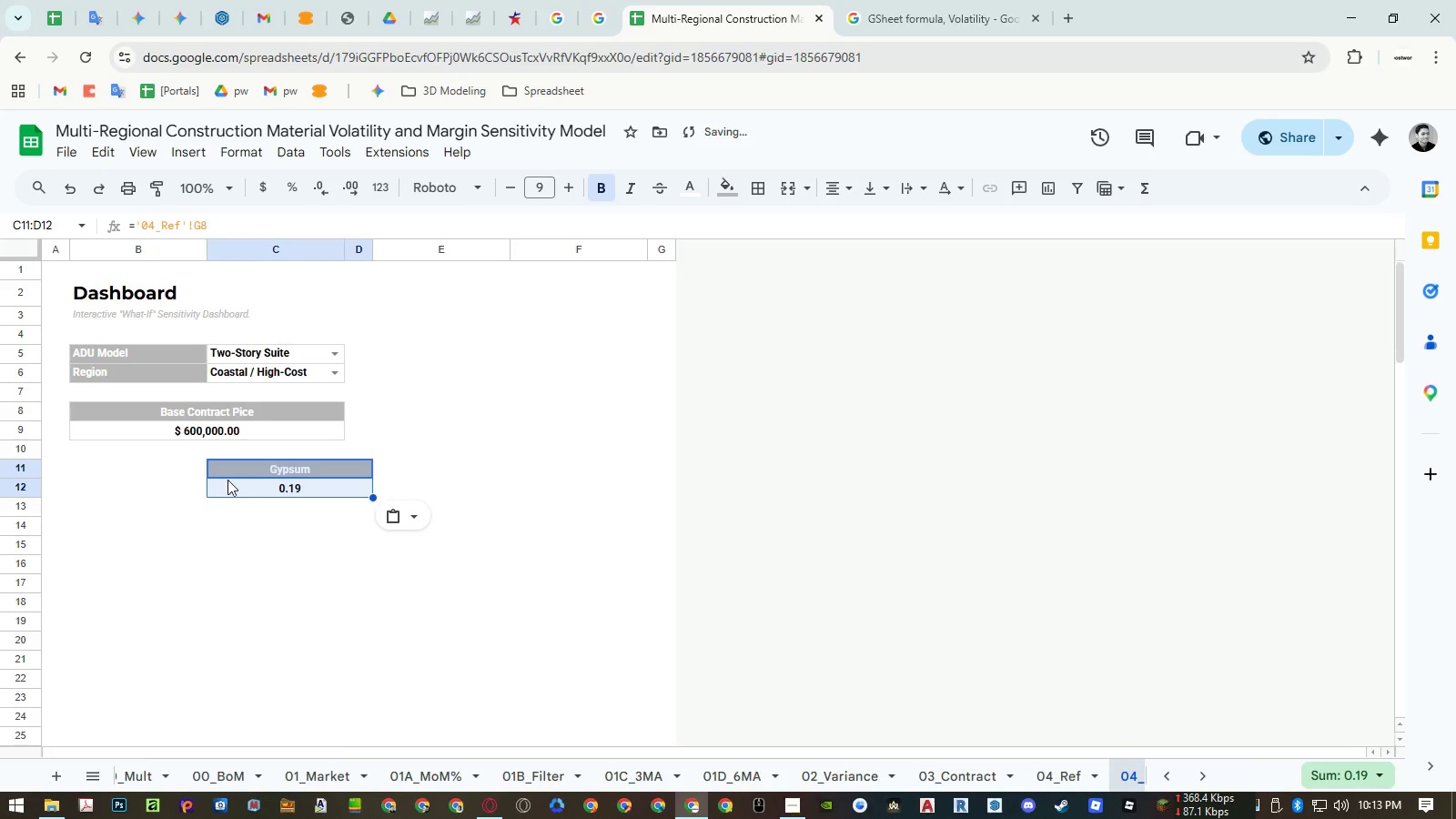 
key(Control+Z)
 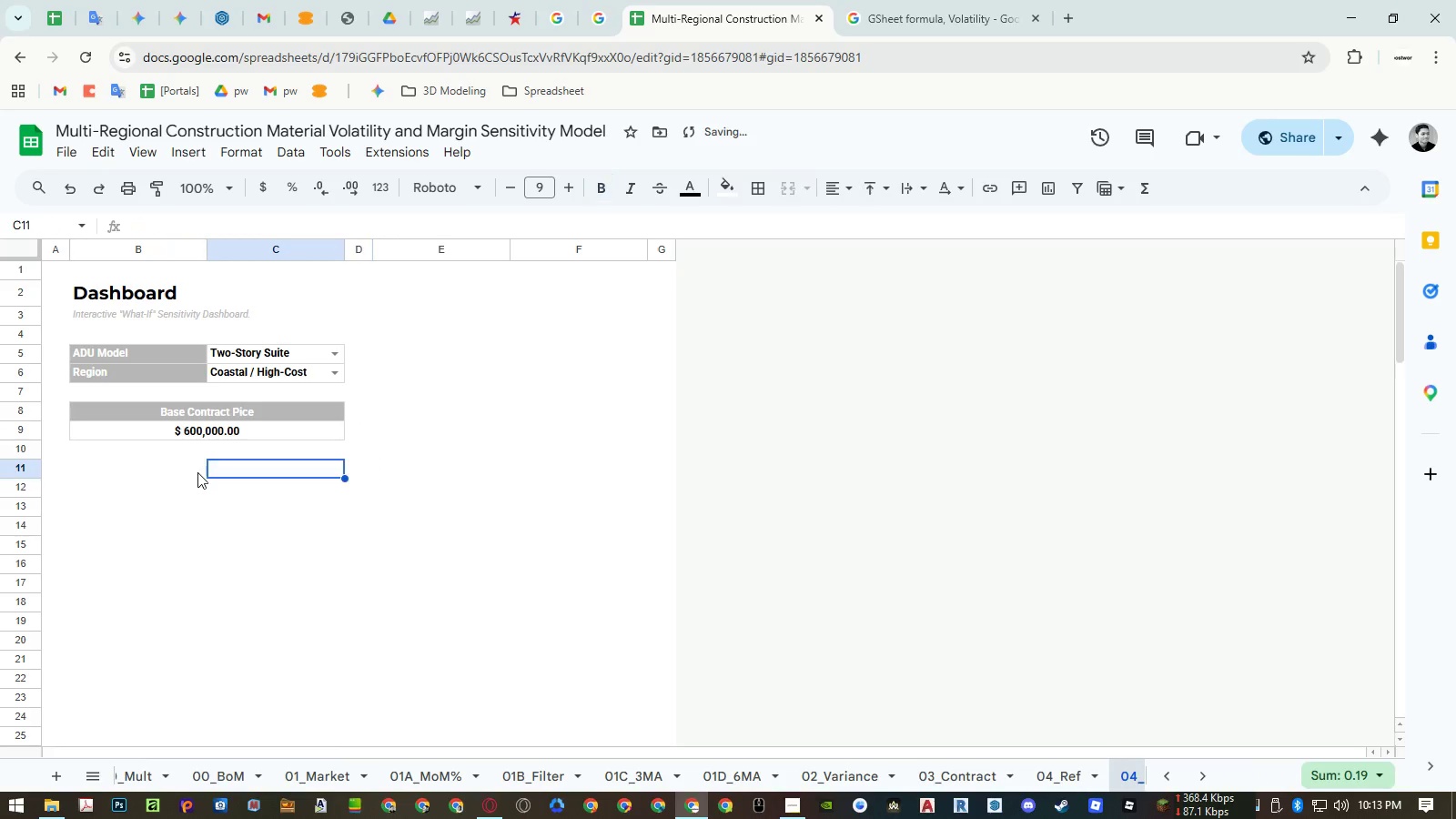 
key(Control+ControlLeft)
 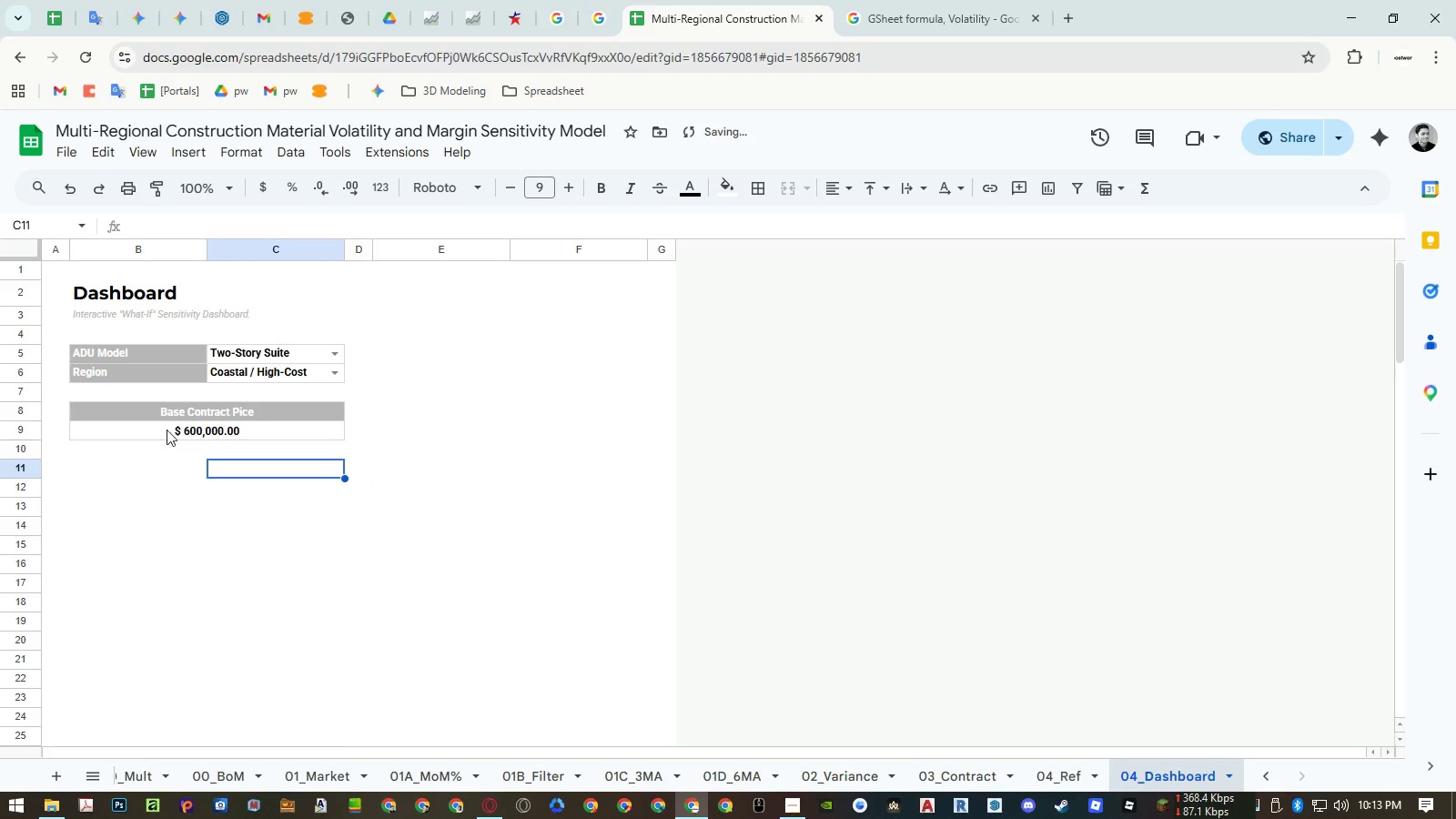 
left_click_drag(start_coordinate=[166, 413], to_coordinate=[165, 430])
 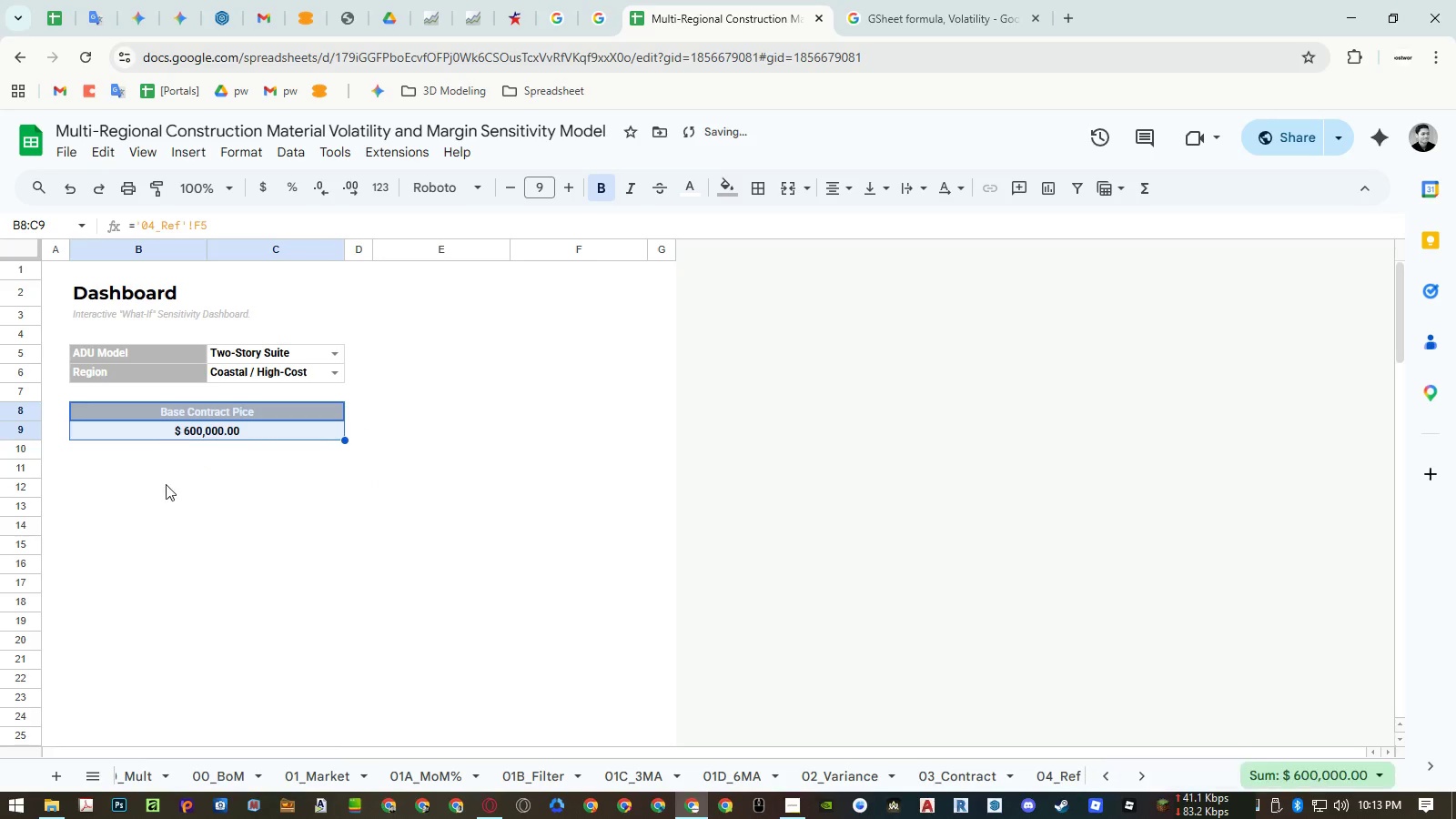 
key(Control+ControlLeft)
 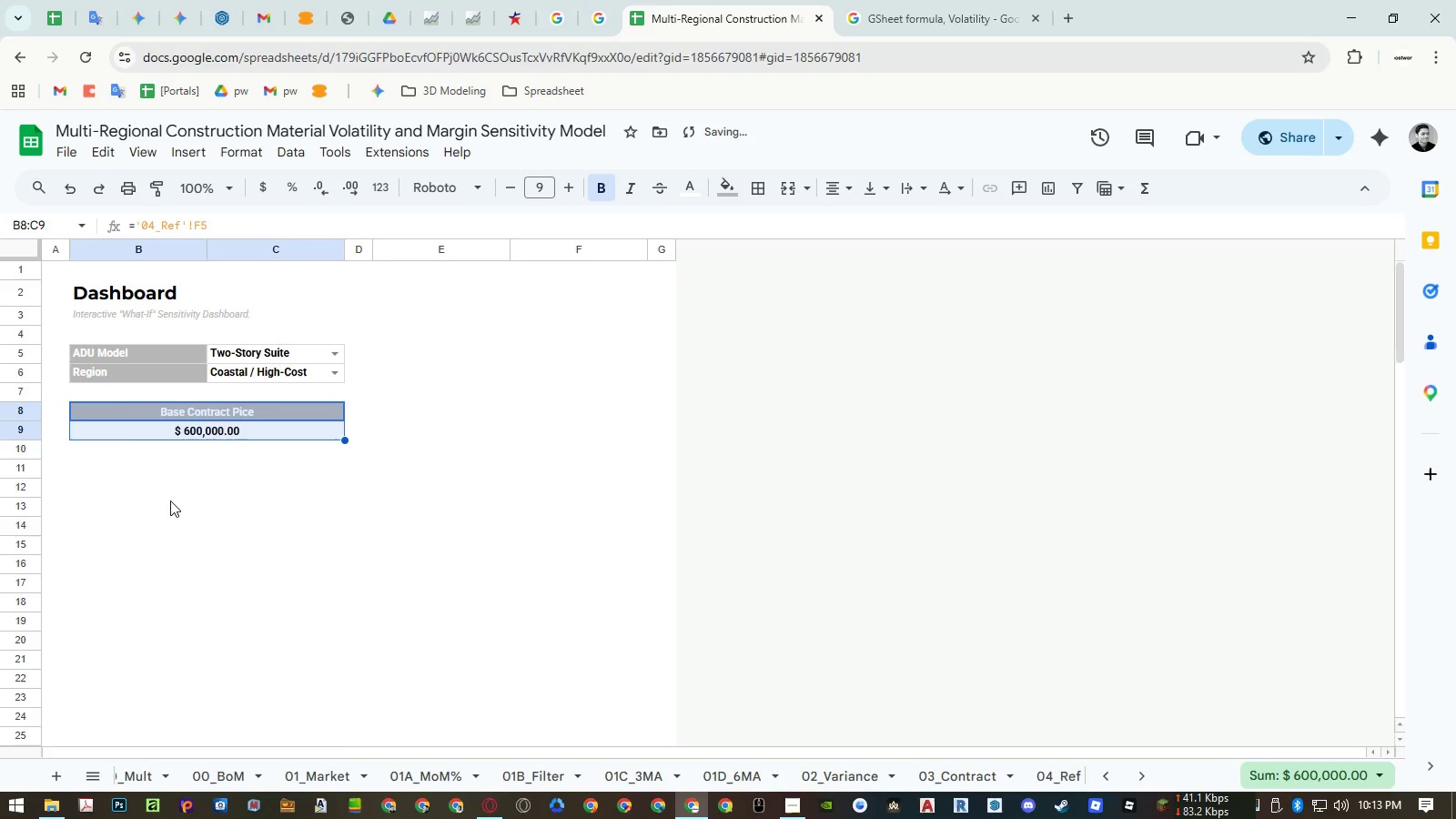 
key(Control+C)
 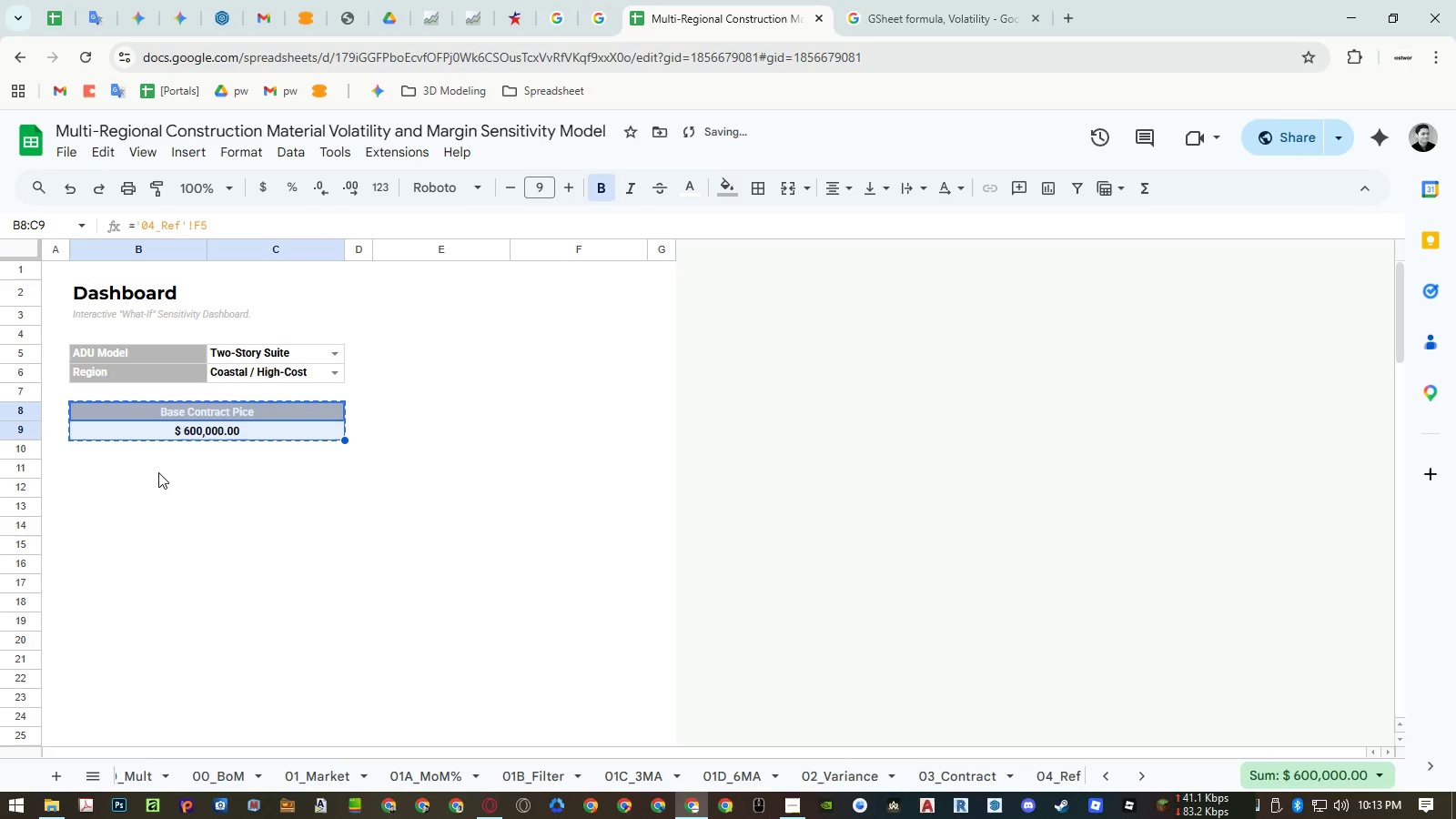 
left_click([158, 472])
 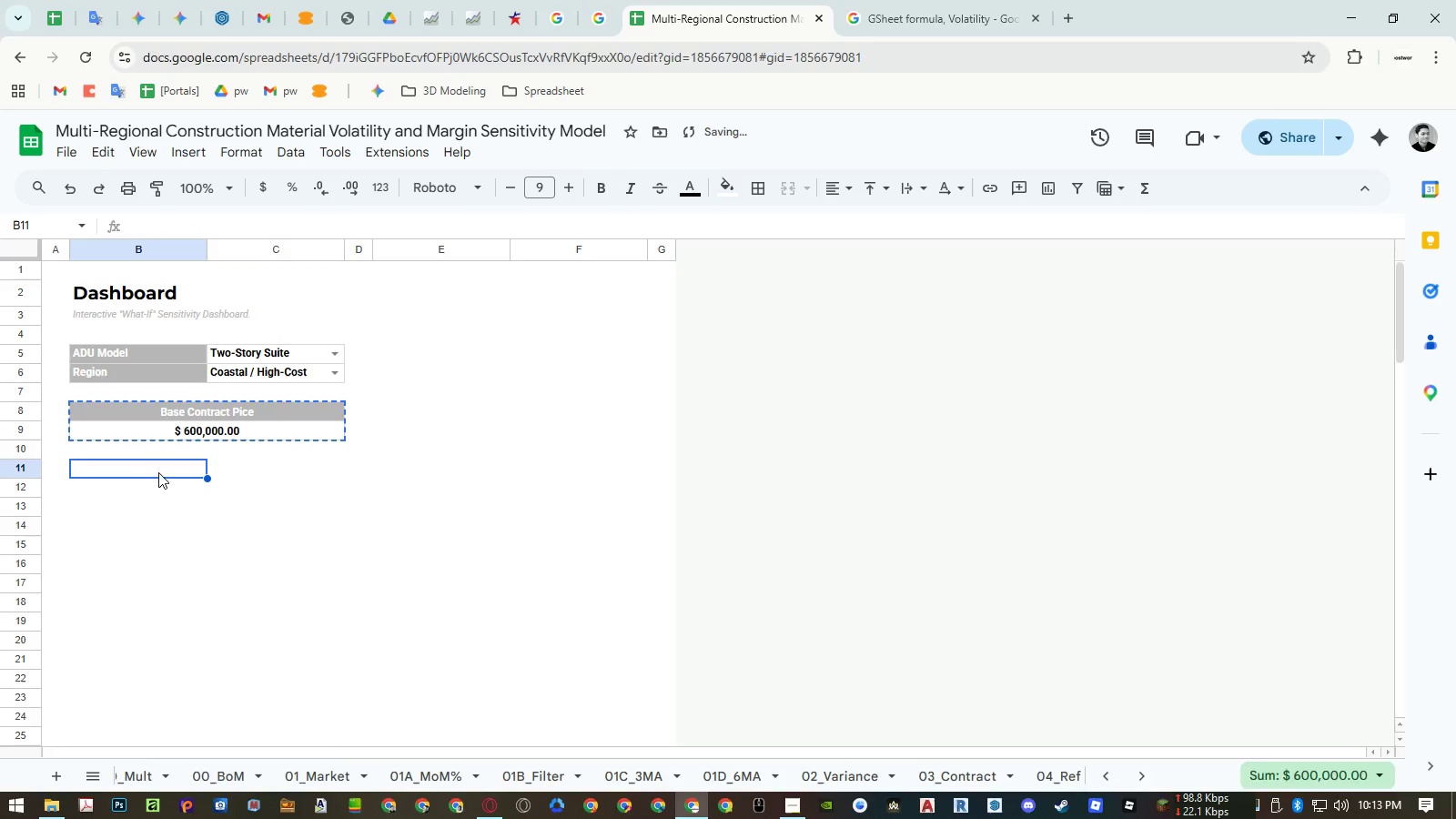 
key(Control+ControlLeft)
 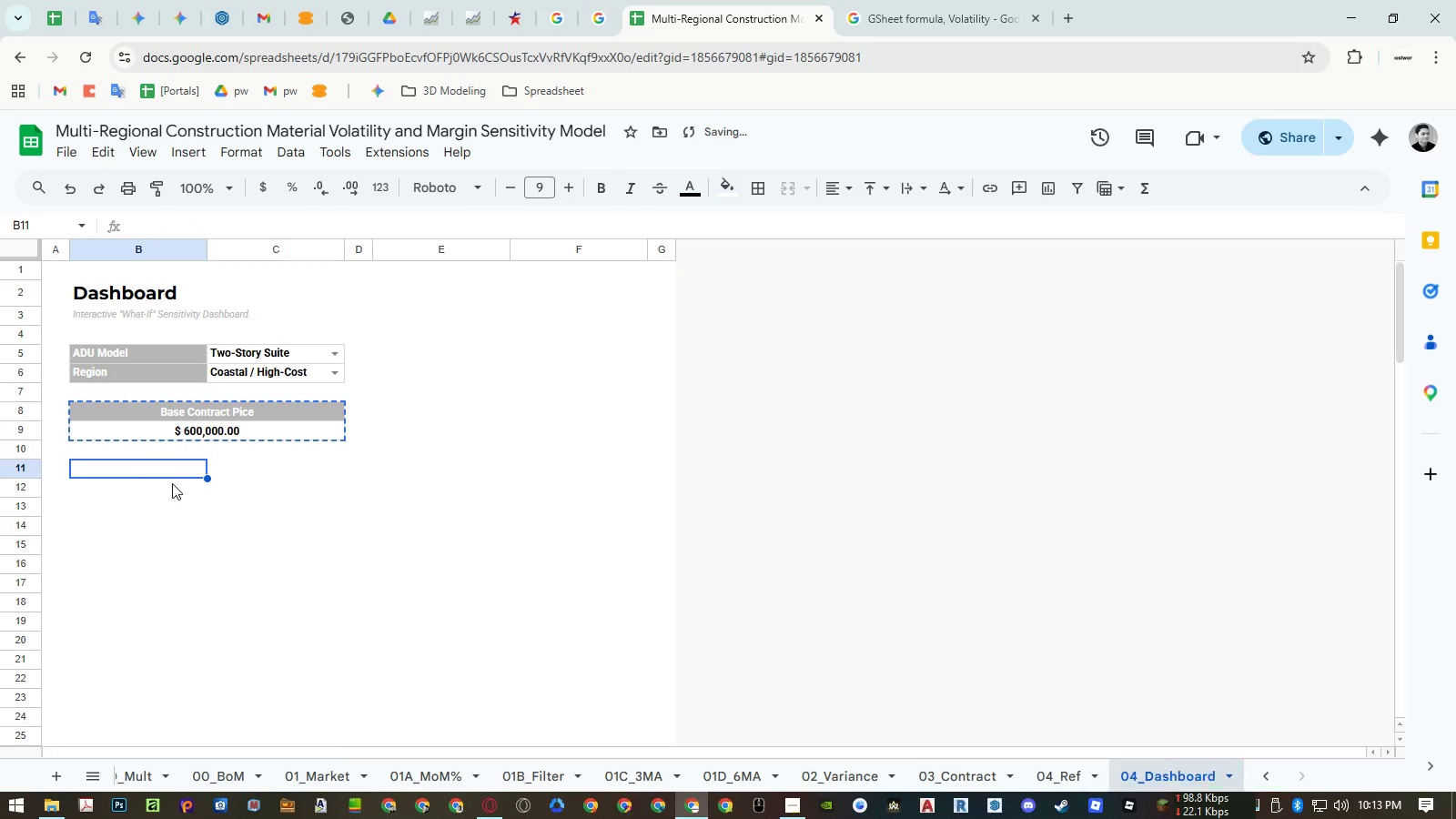 
key(Control+V)
 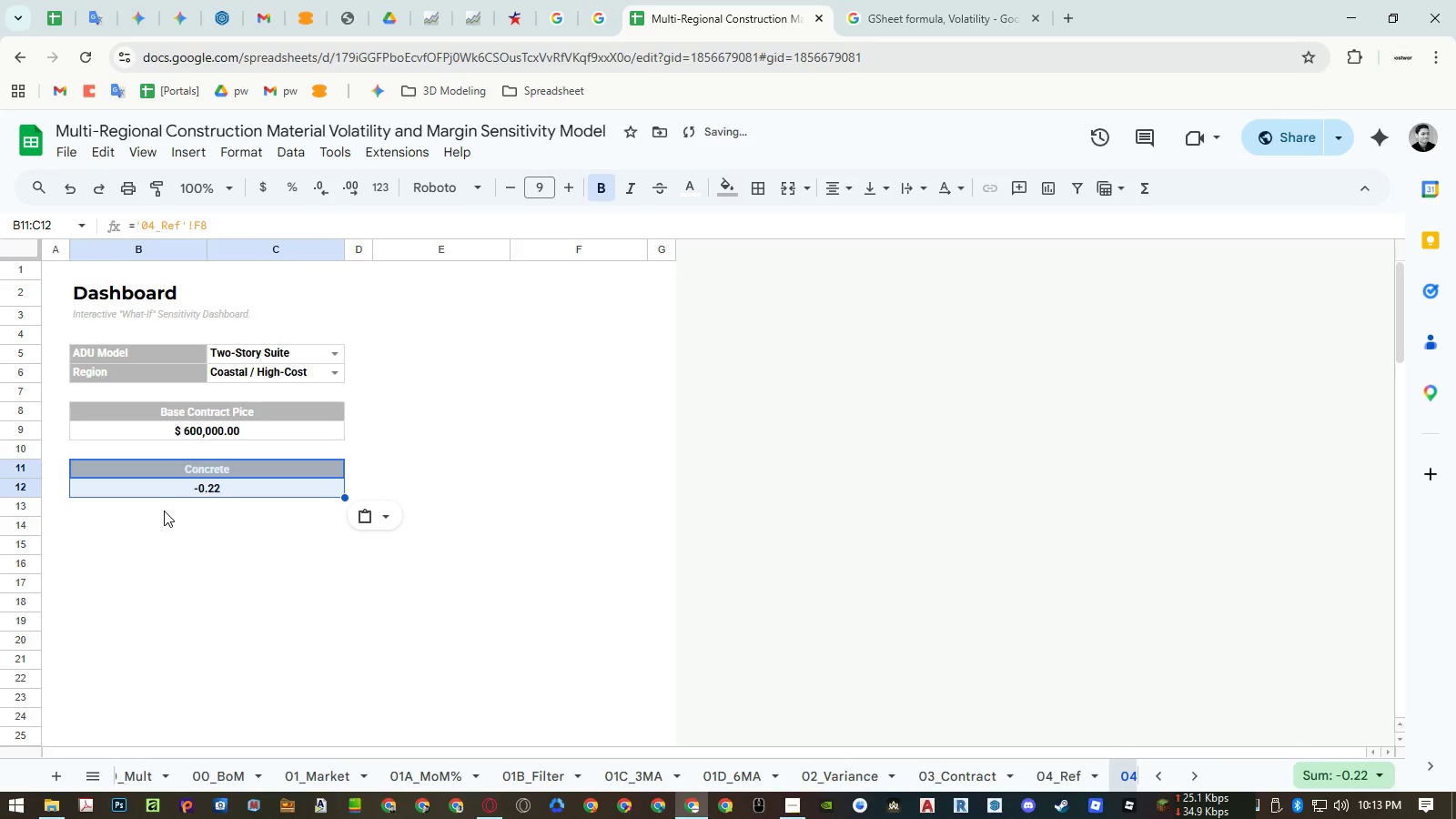 
left_click([159, 523])
 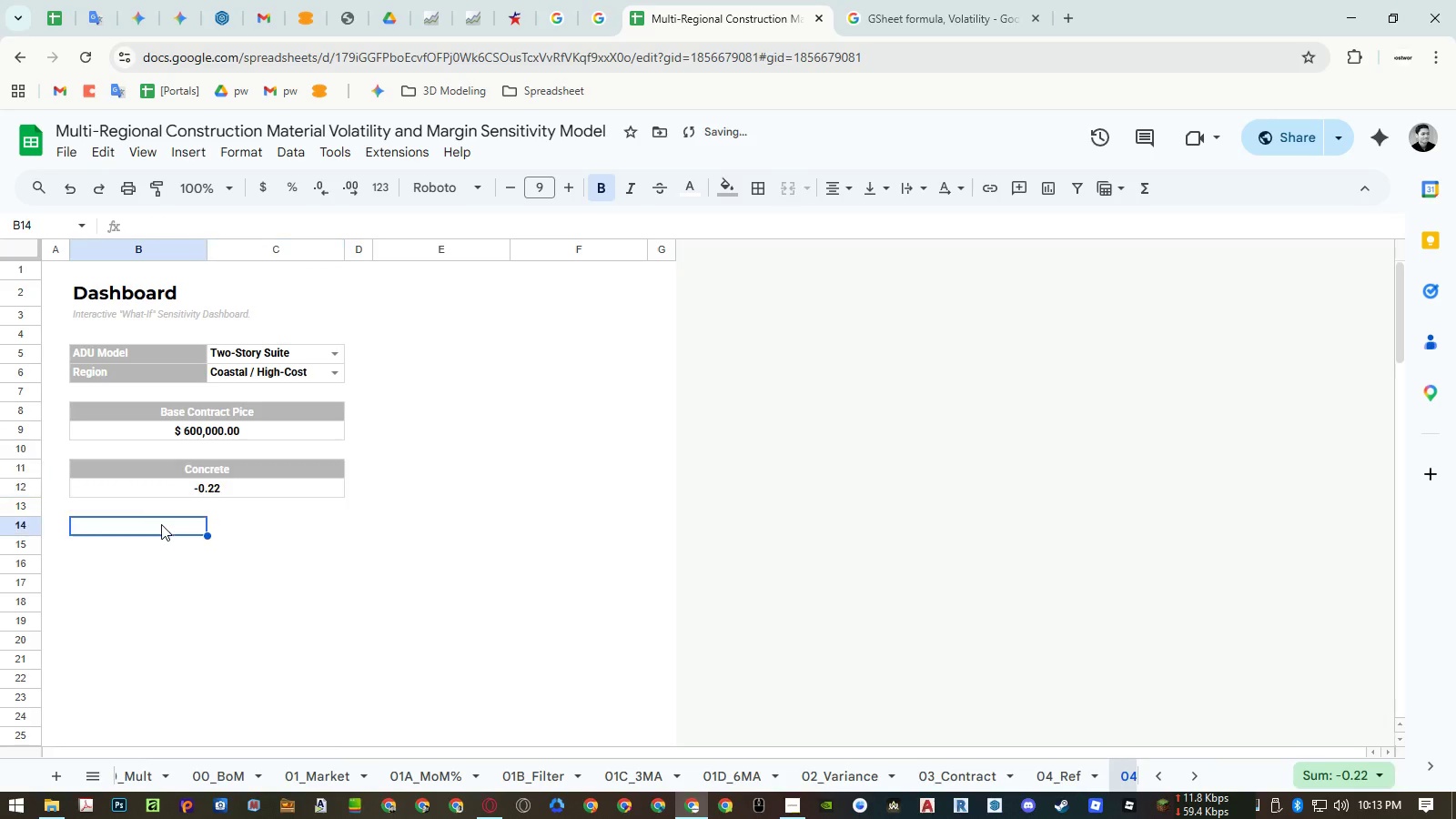 
key(Control+ControlLeft)
 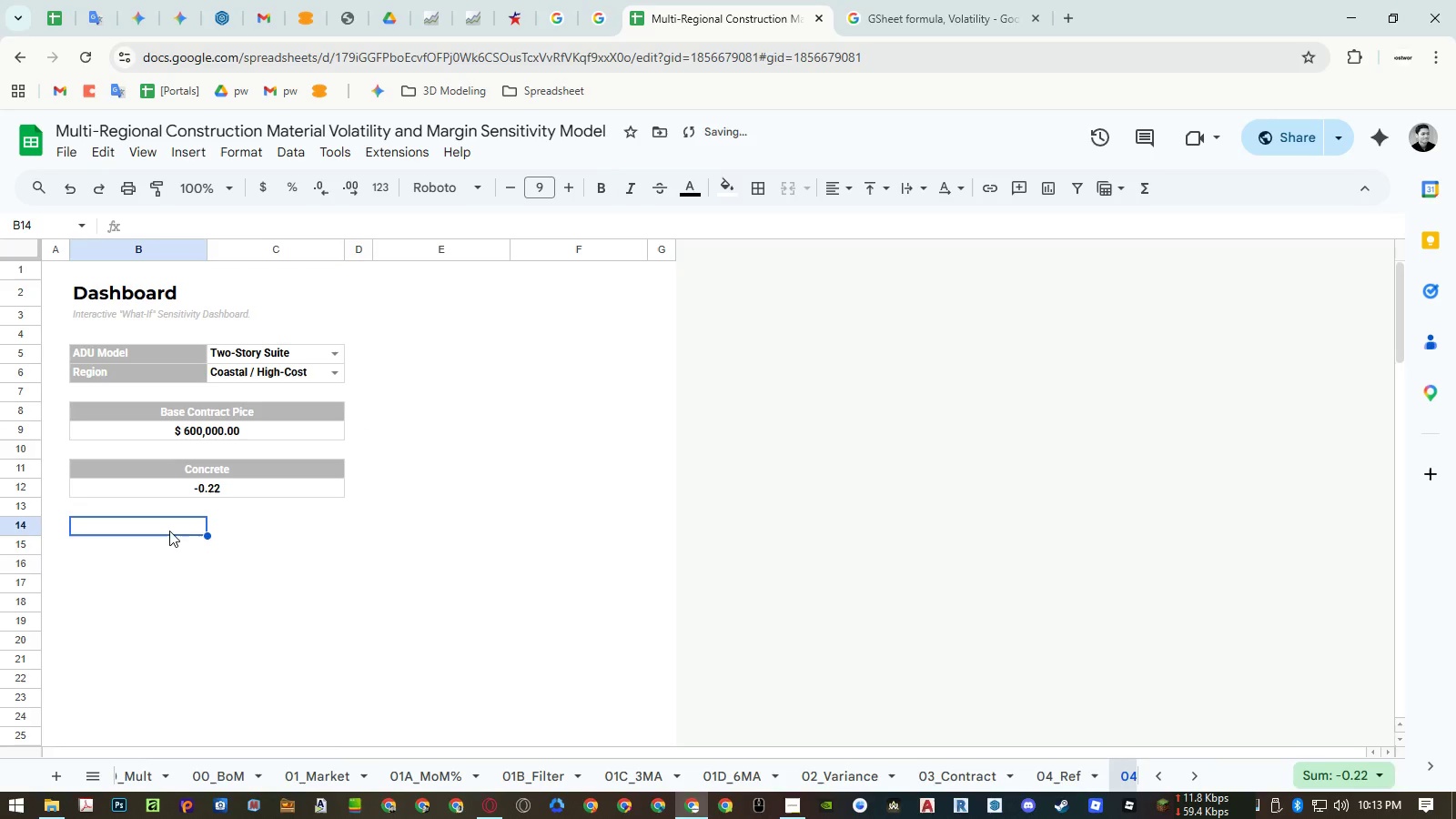 
key(Control+V)
 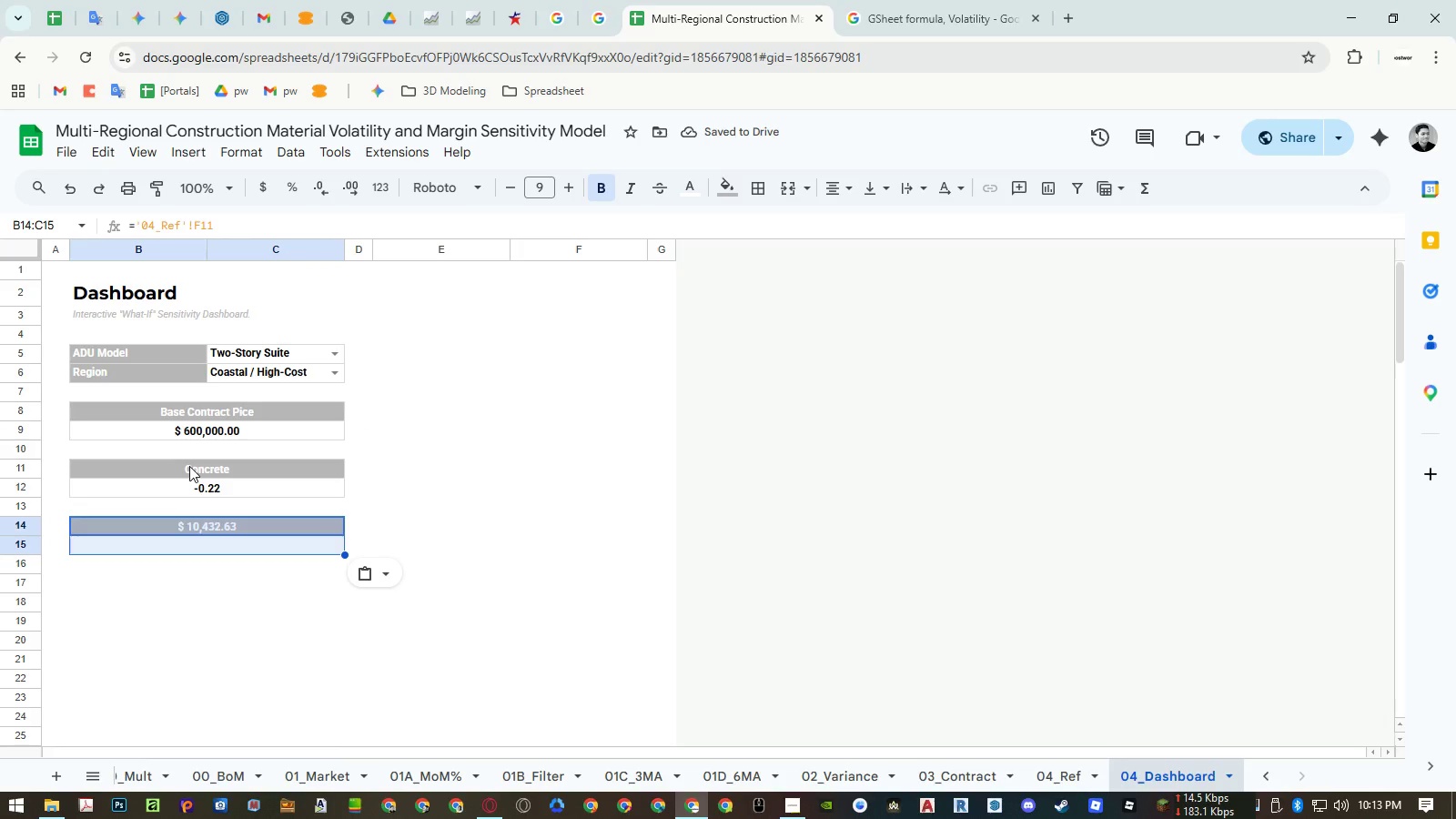 
double_click([192, 410])
 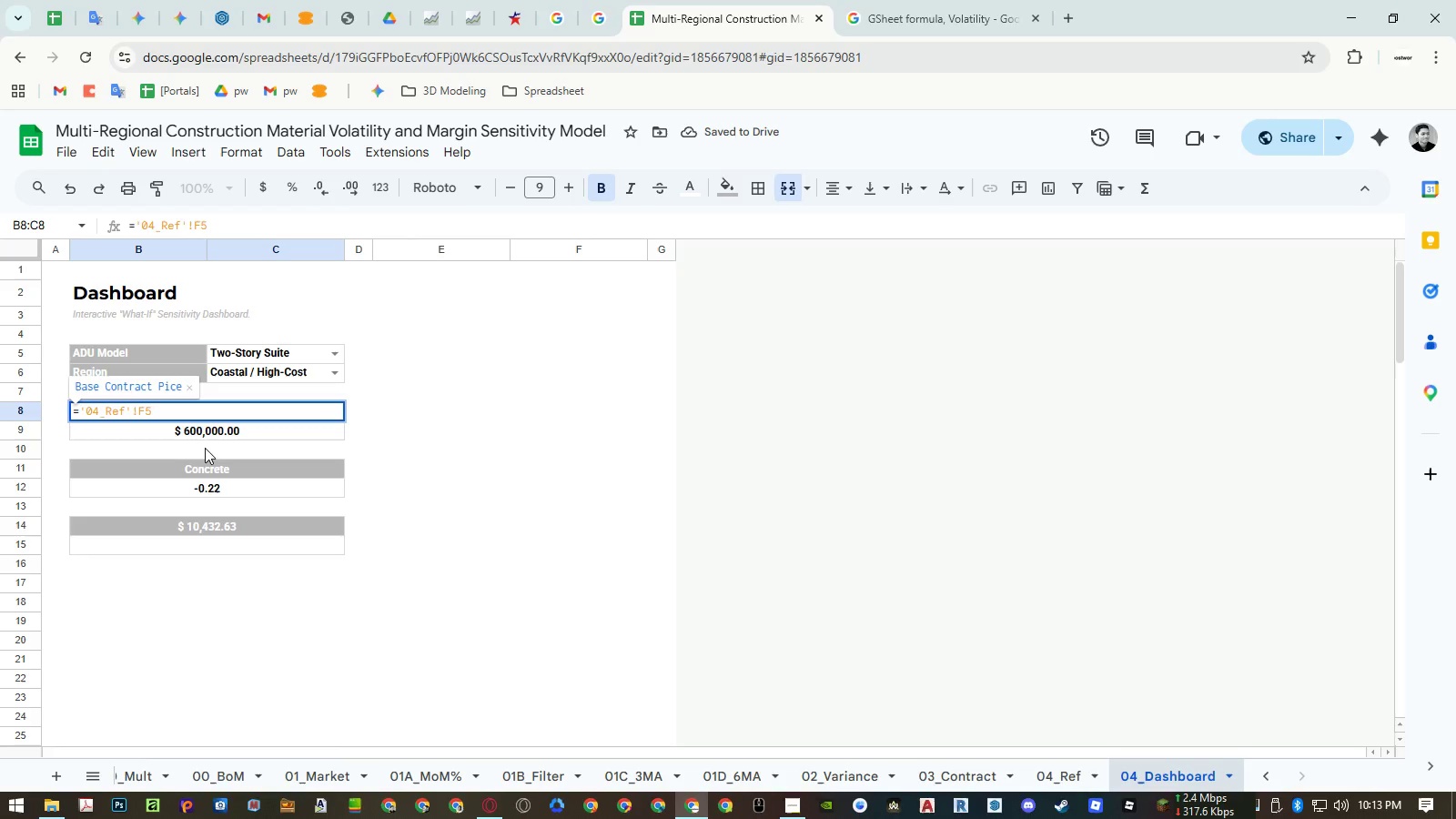 
key(Control+A)
 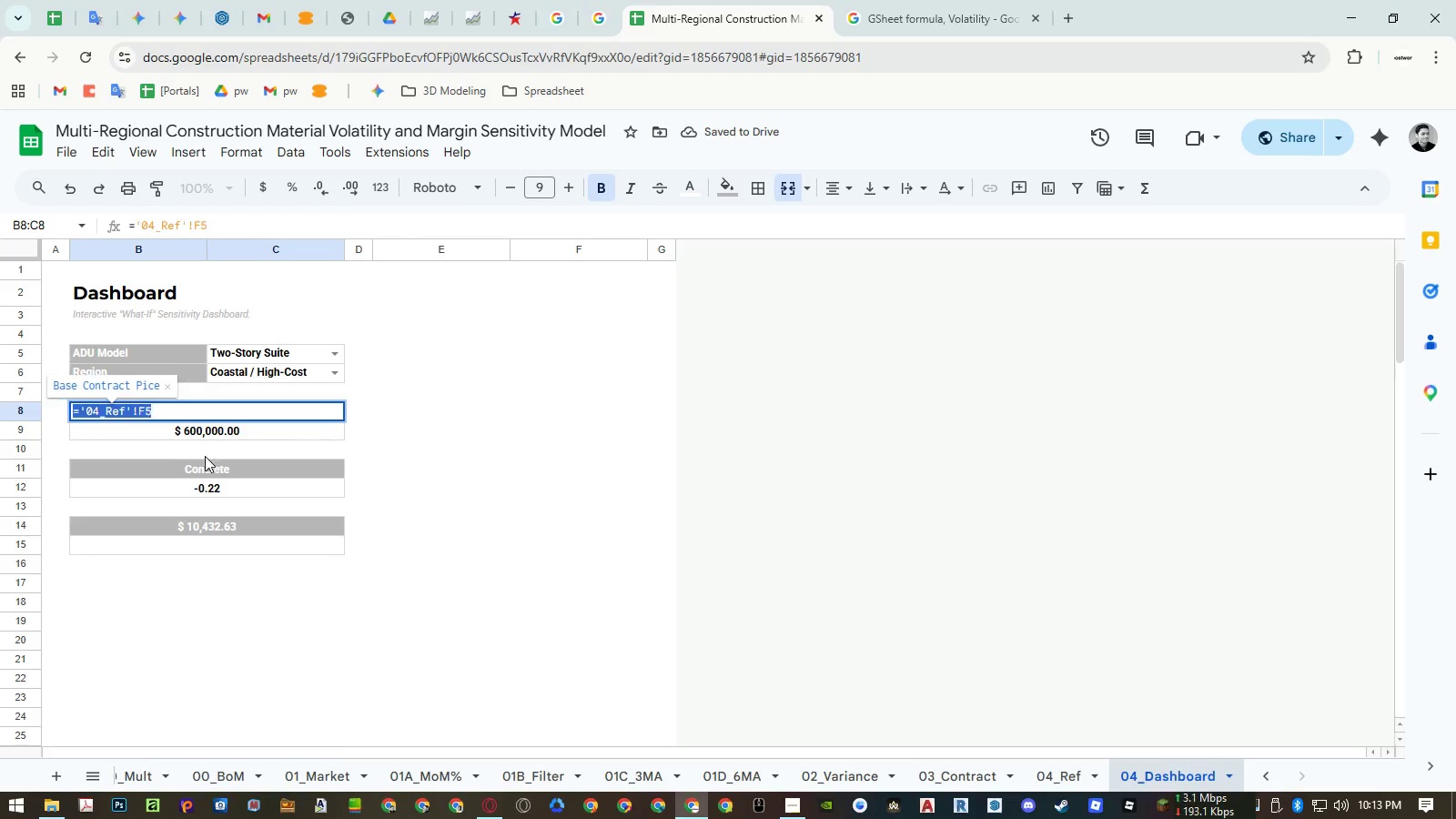 
key(Control+ControlLeft)
 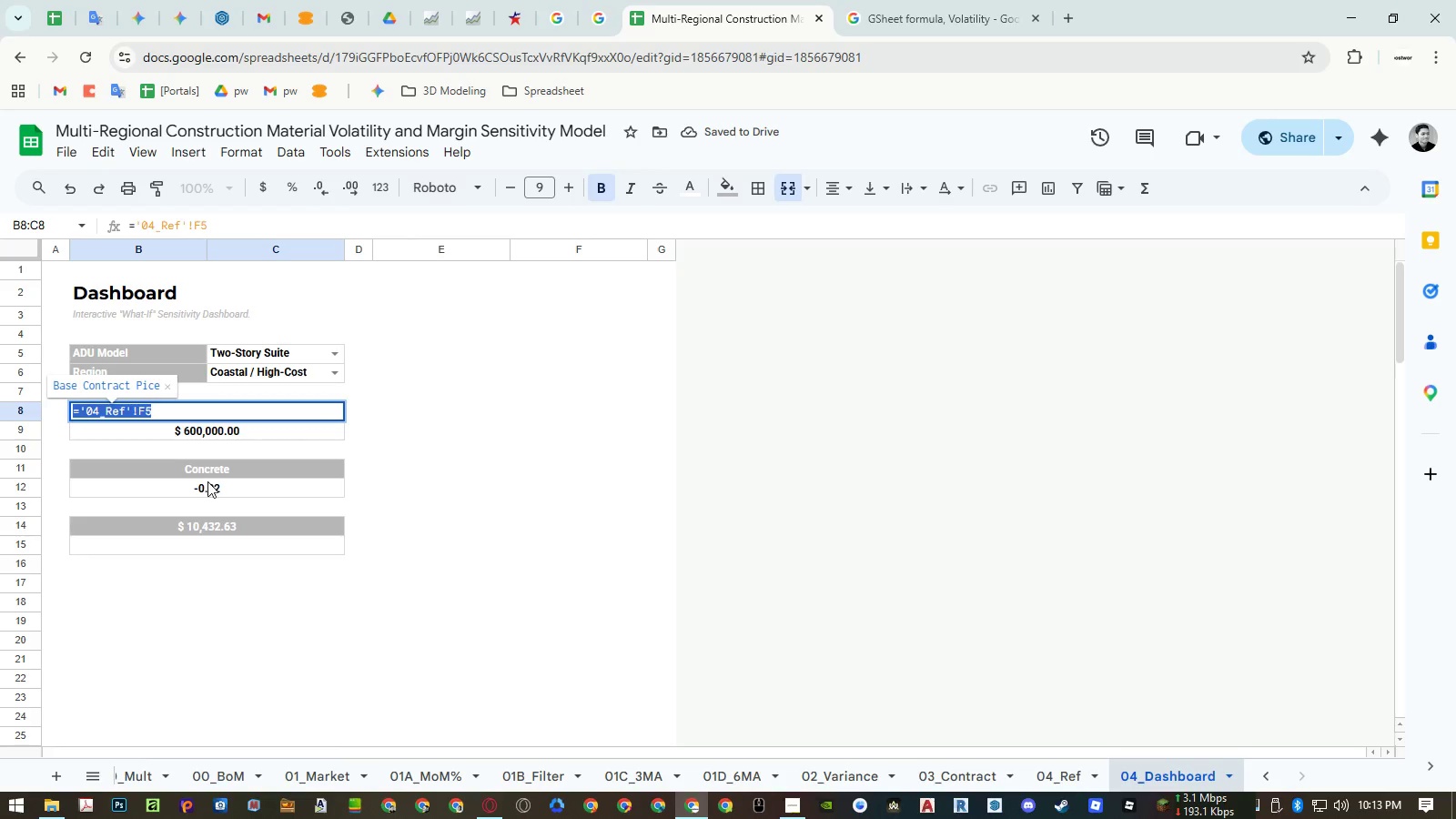 
key(Control+C)
 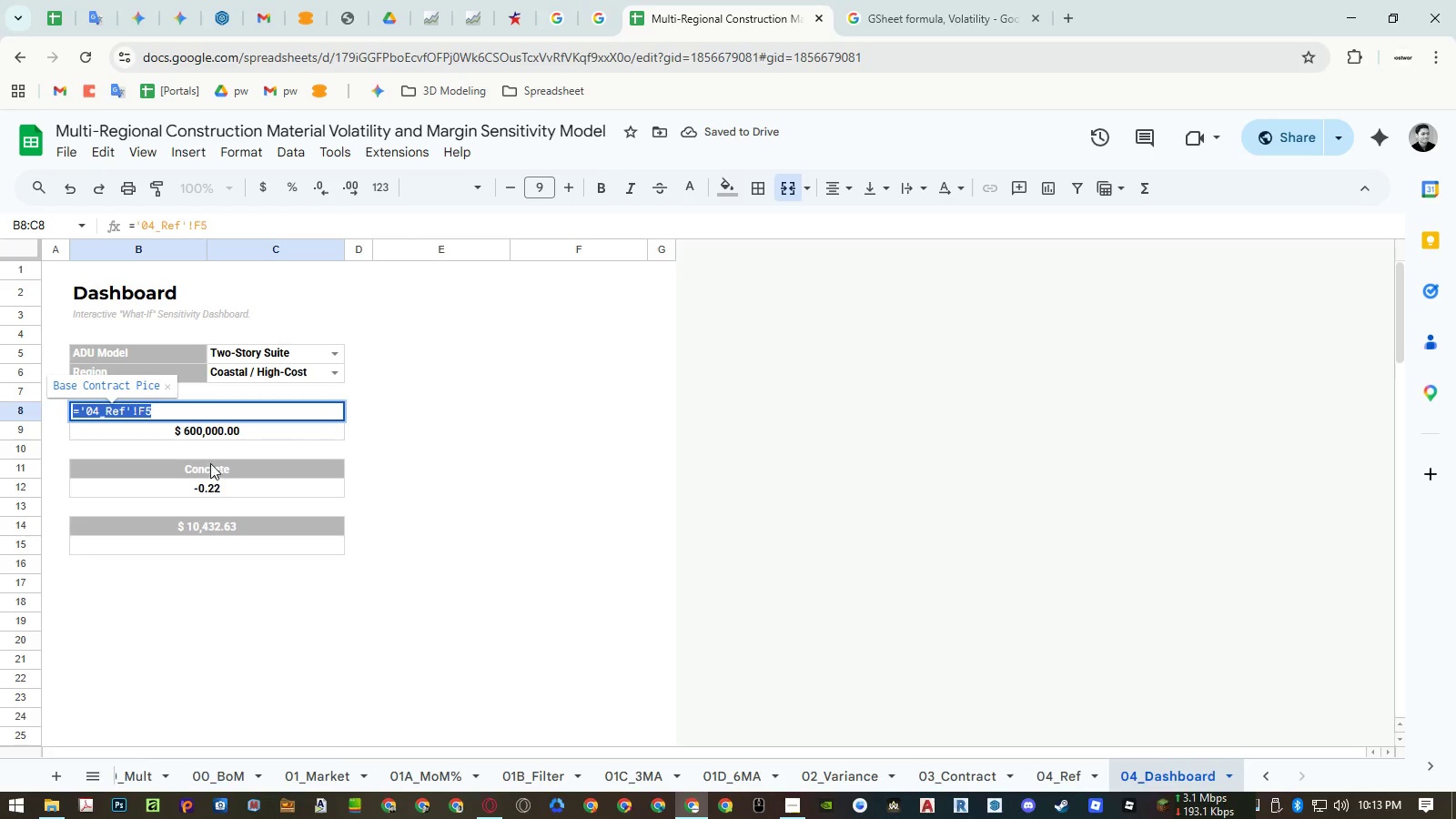 
key(Escape)
 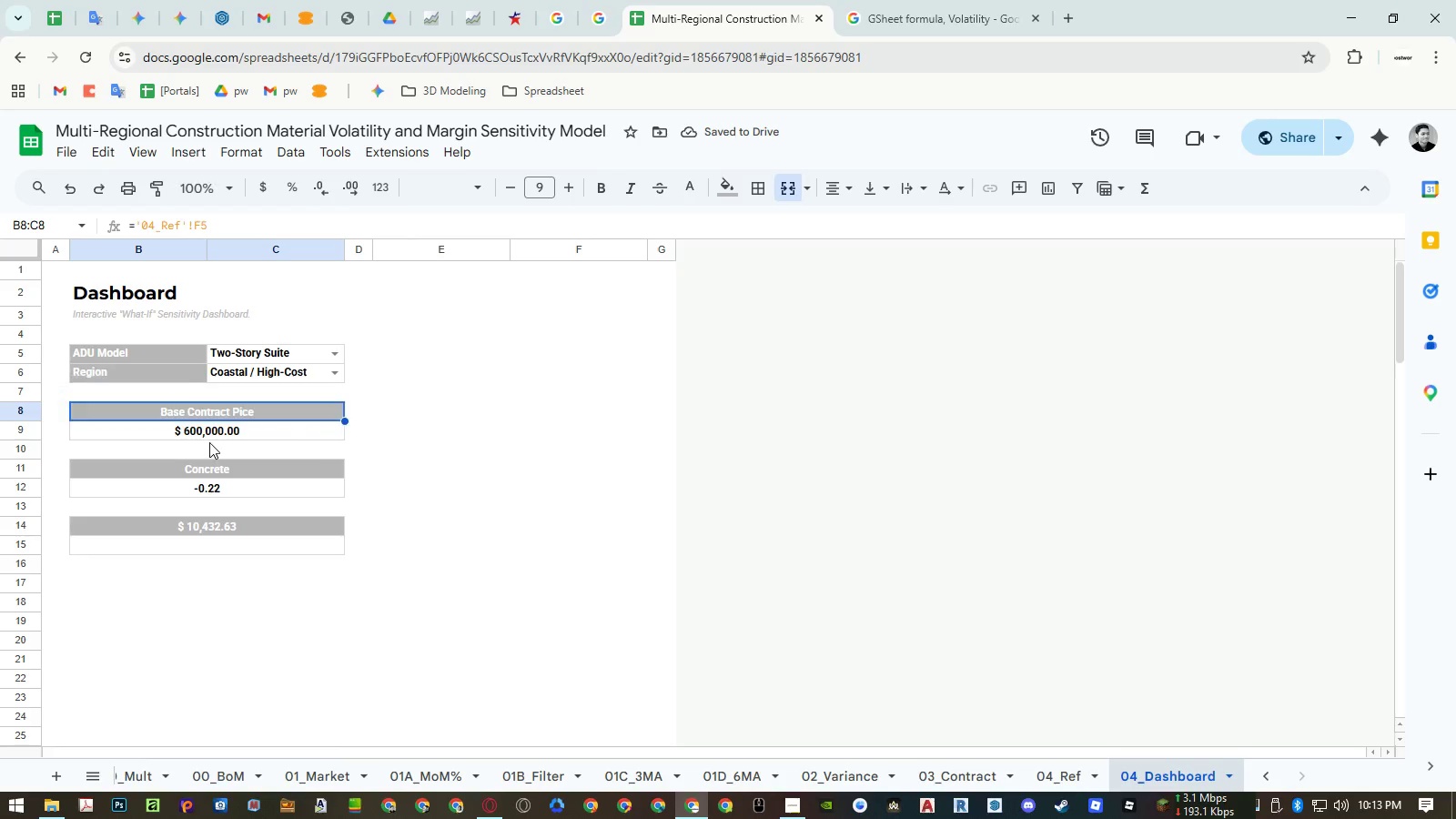 
key(Escape)
 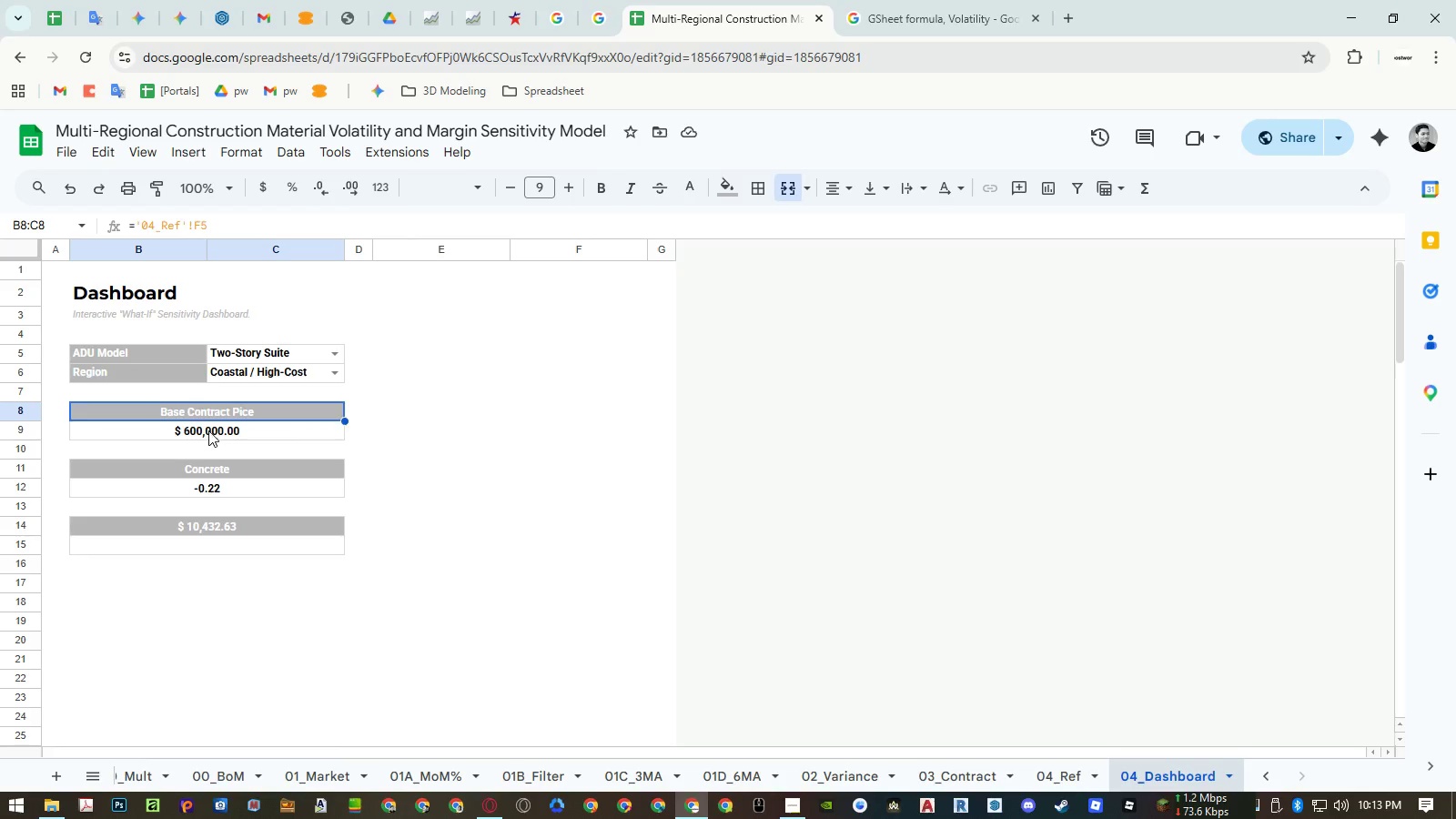 
double_click([208, 430])
 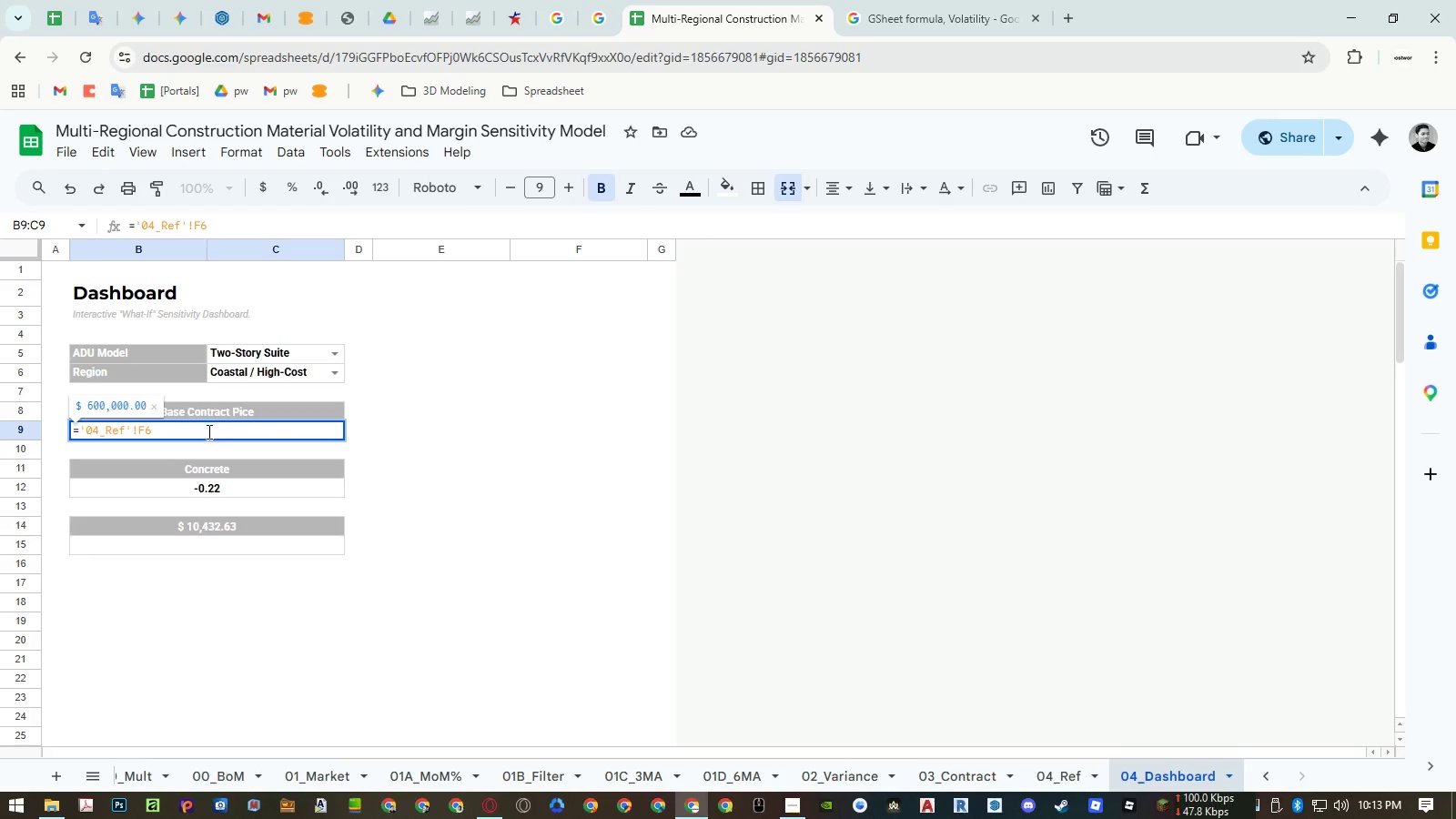 
key(Escape)
 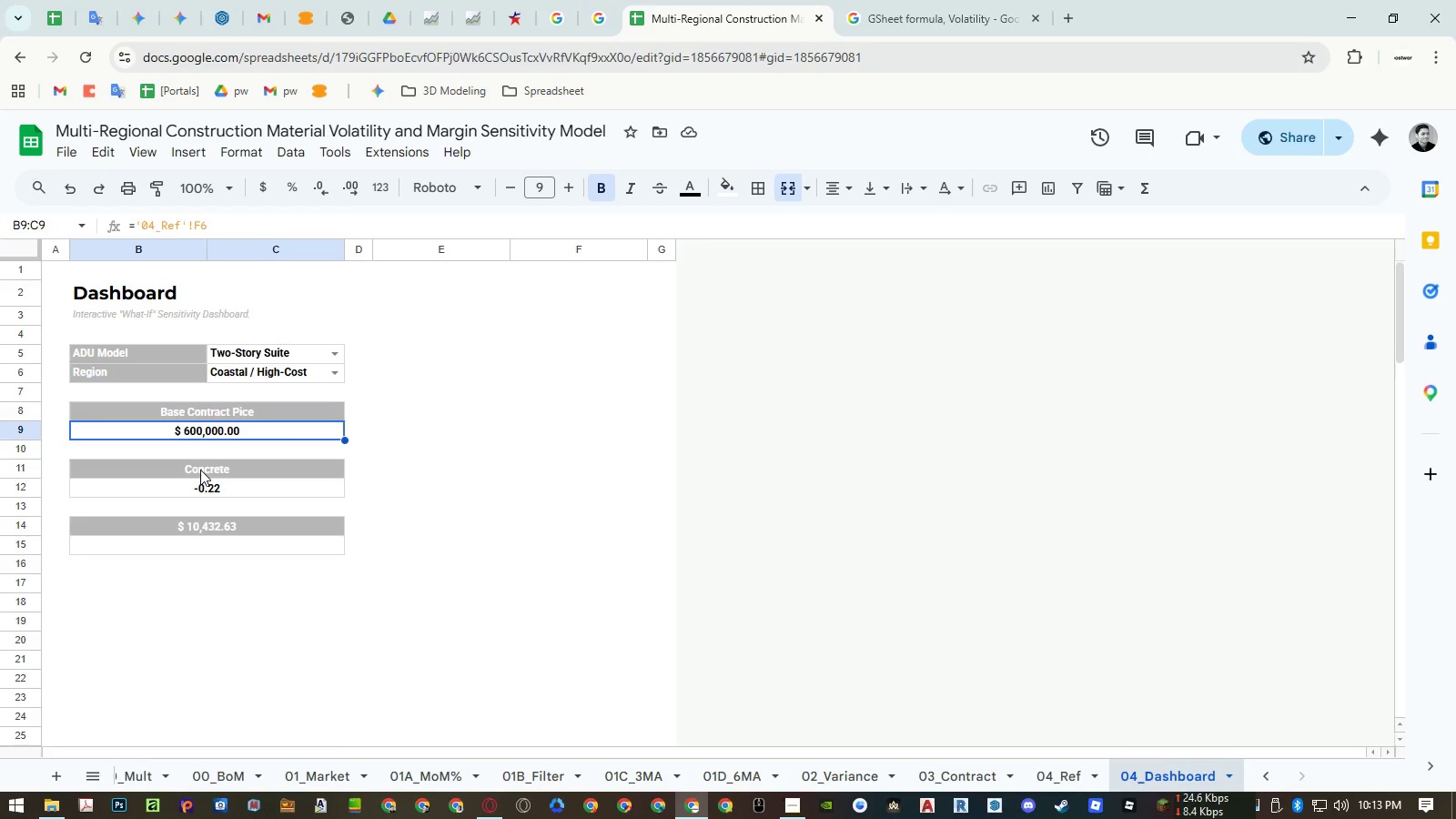 
double_click([200, 470])
 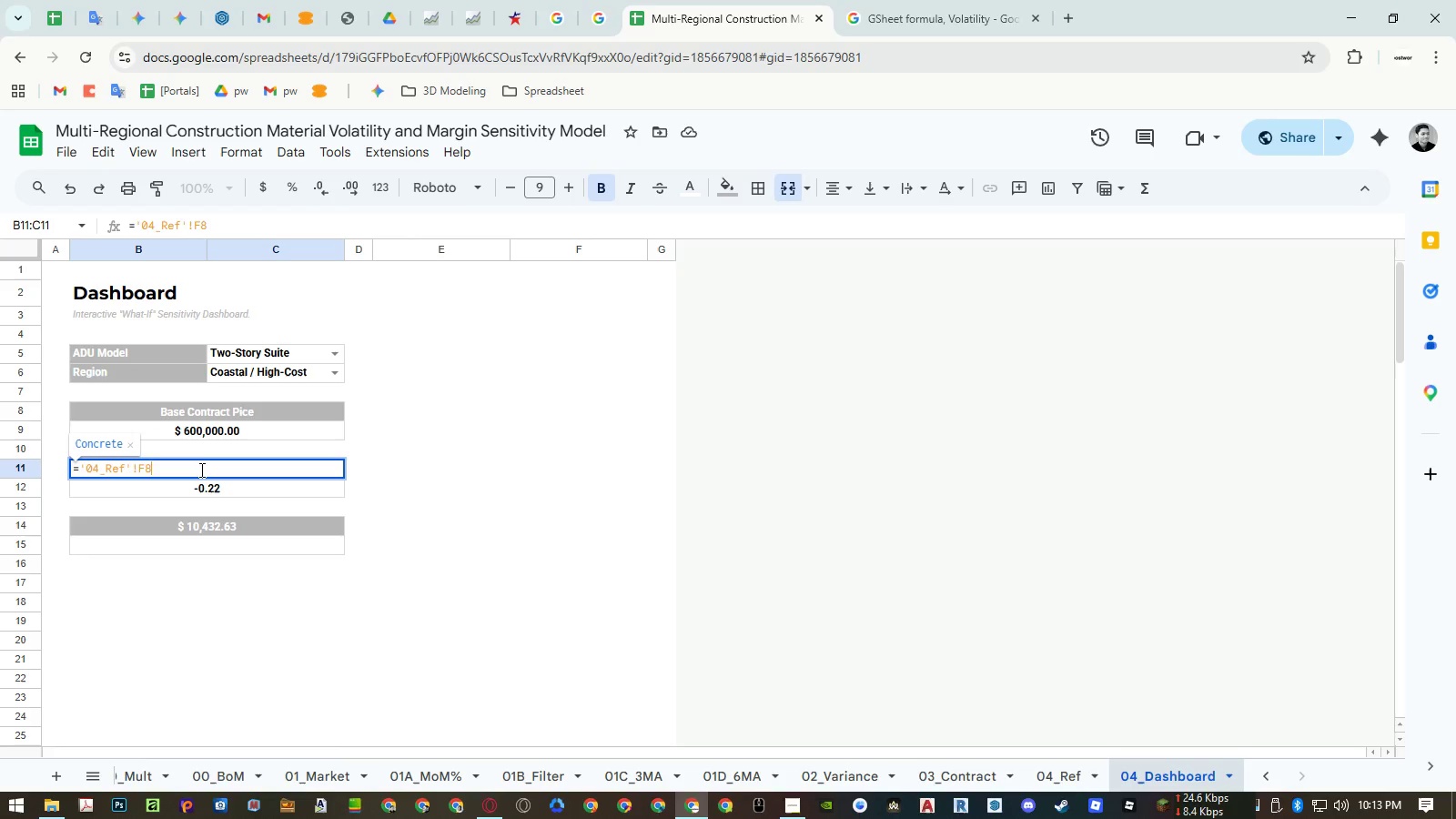 
key(Control+ControlLeft)
 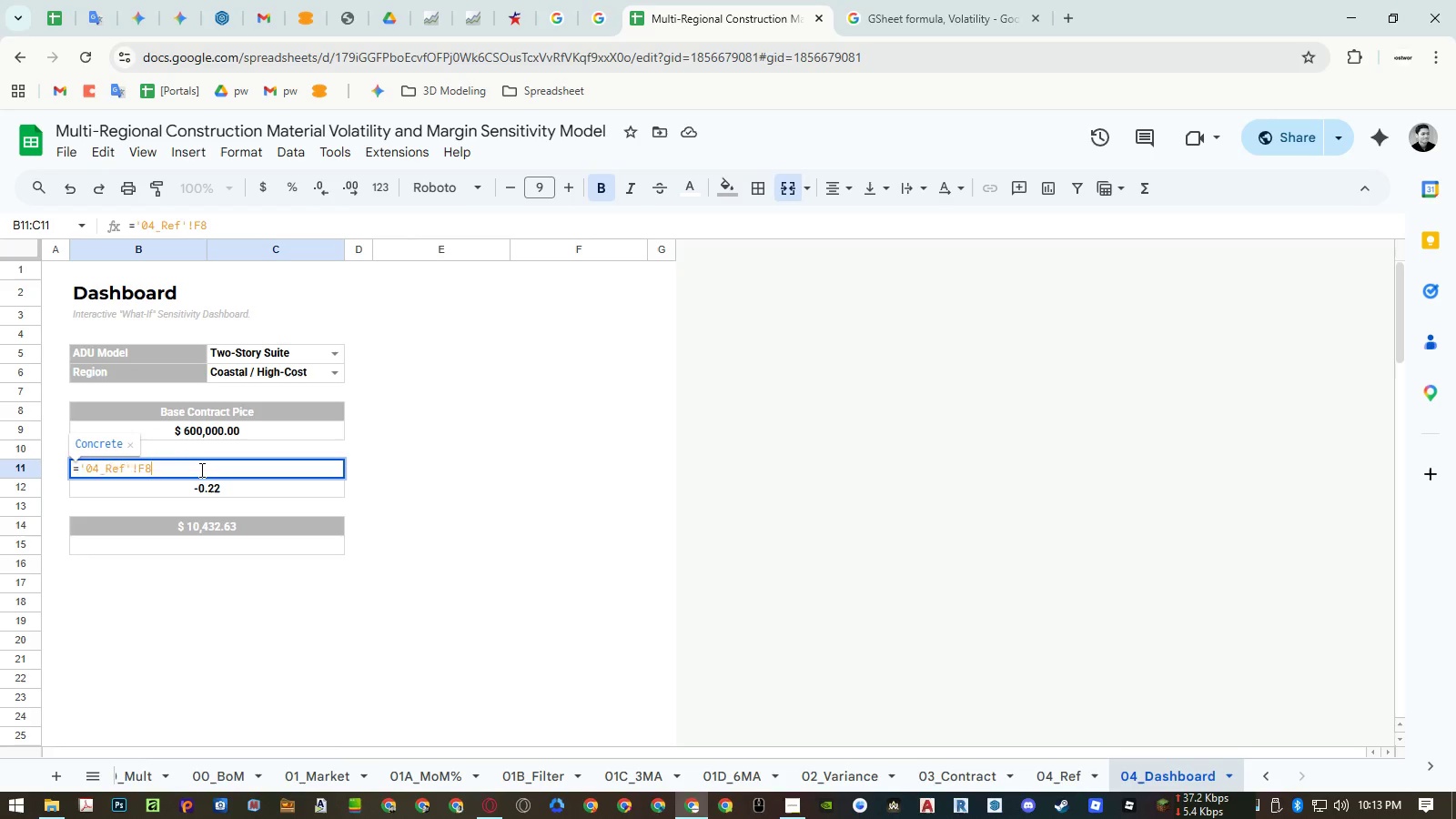 
key(Control+A)
 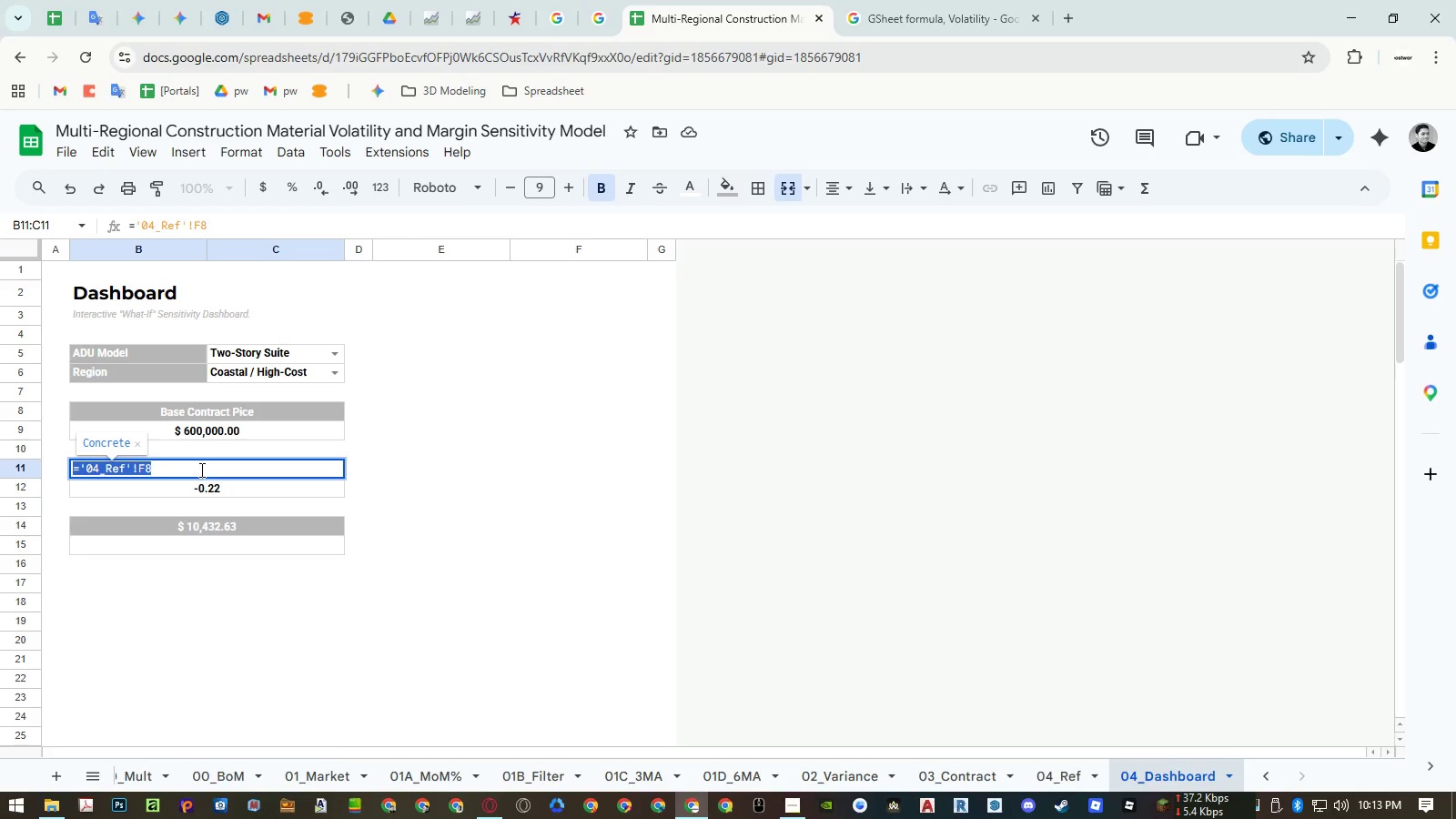 
key(Control+ControlLeft)
 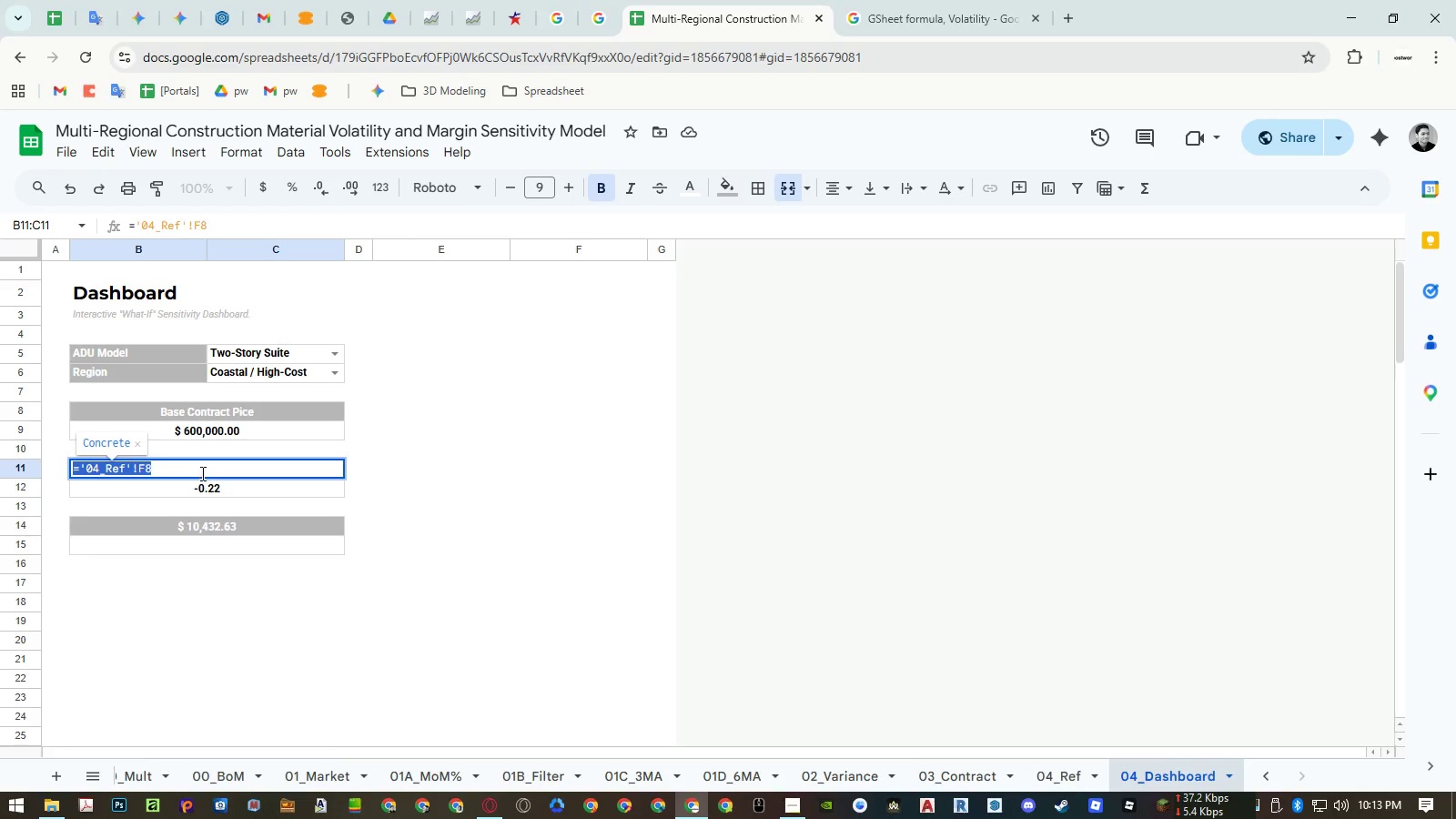 
key(Control+V)
 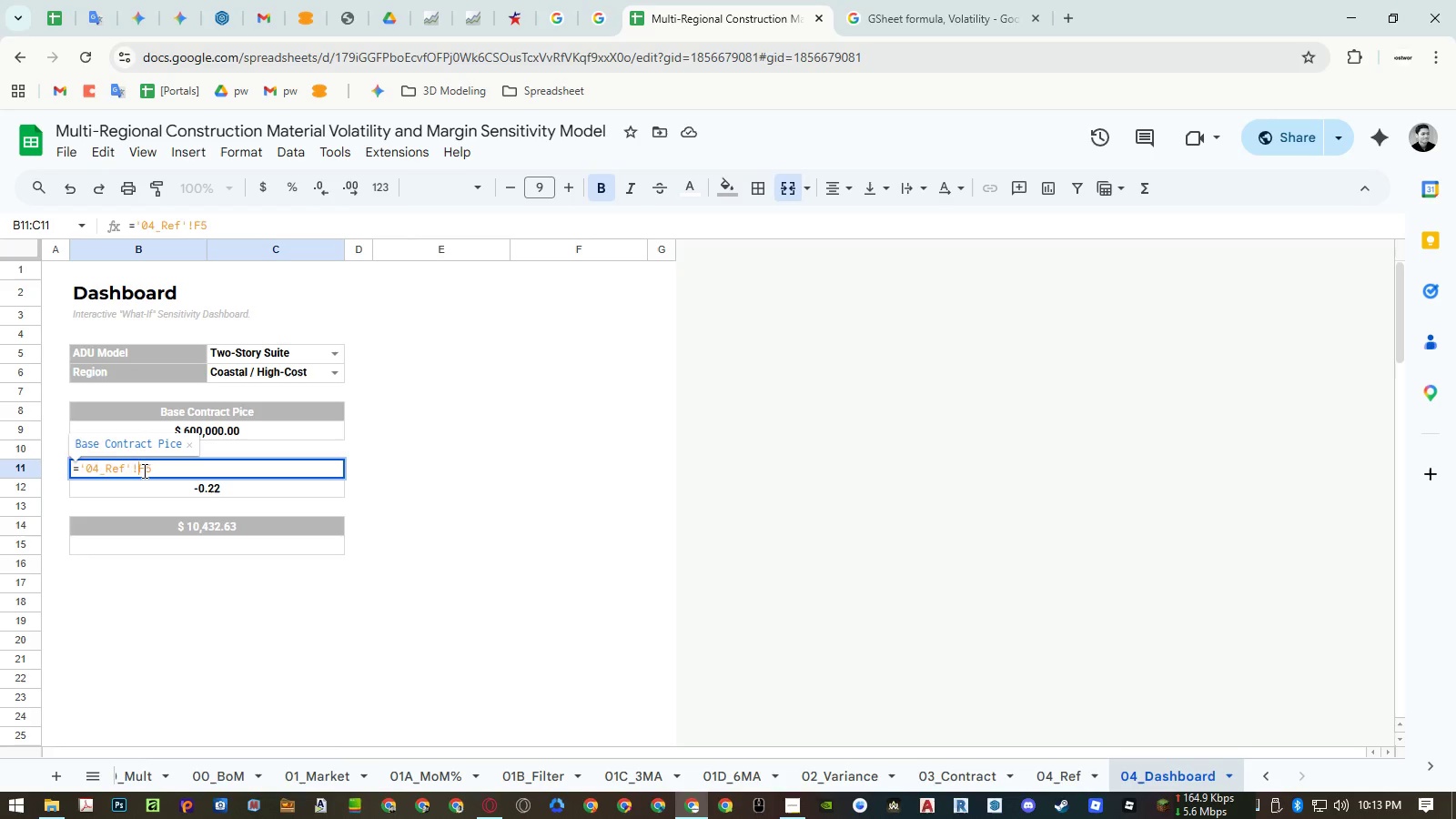 
key(Shift+G)
 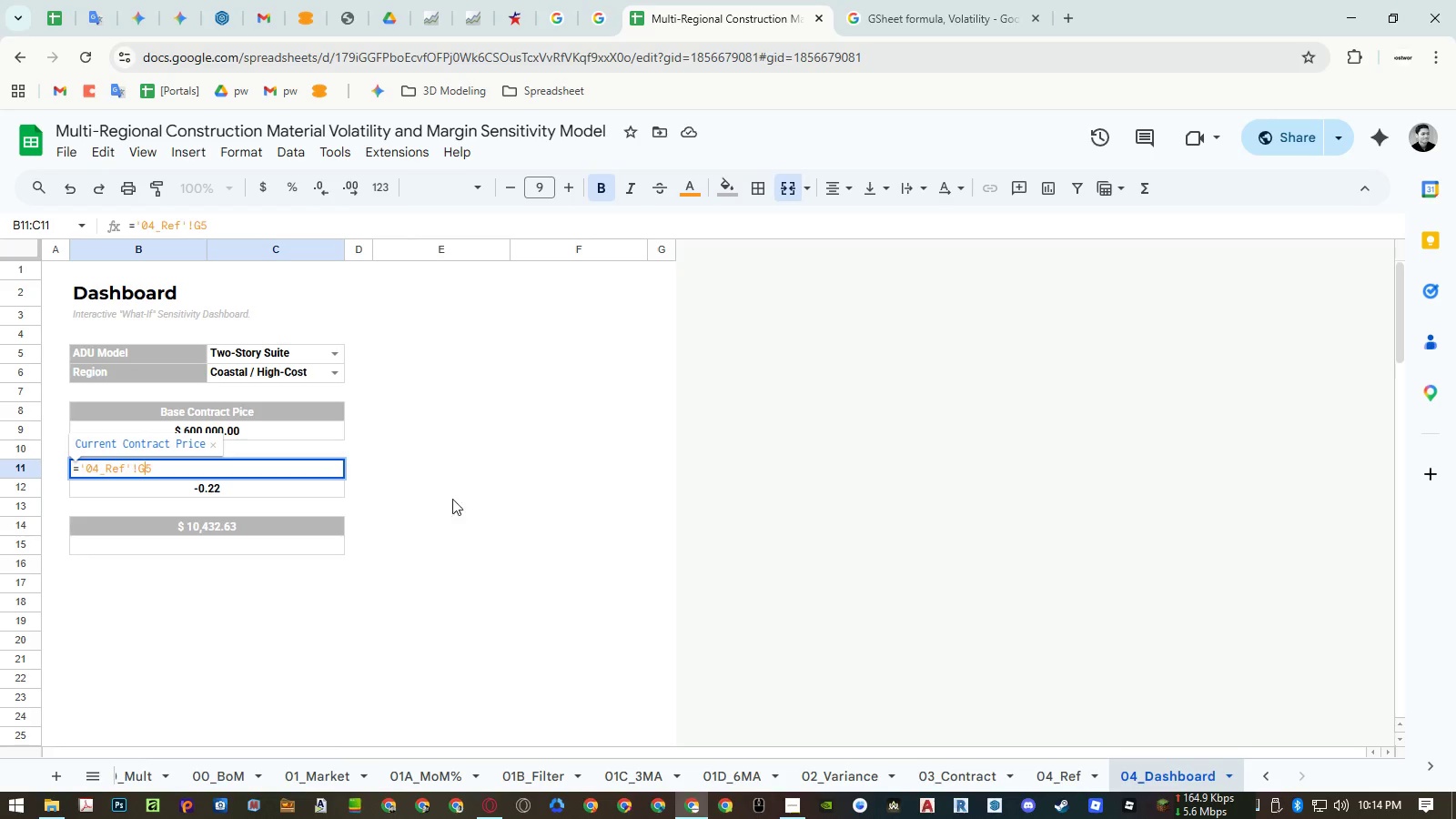 
left_click([454, 499])
 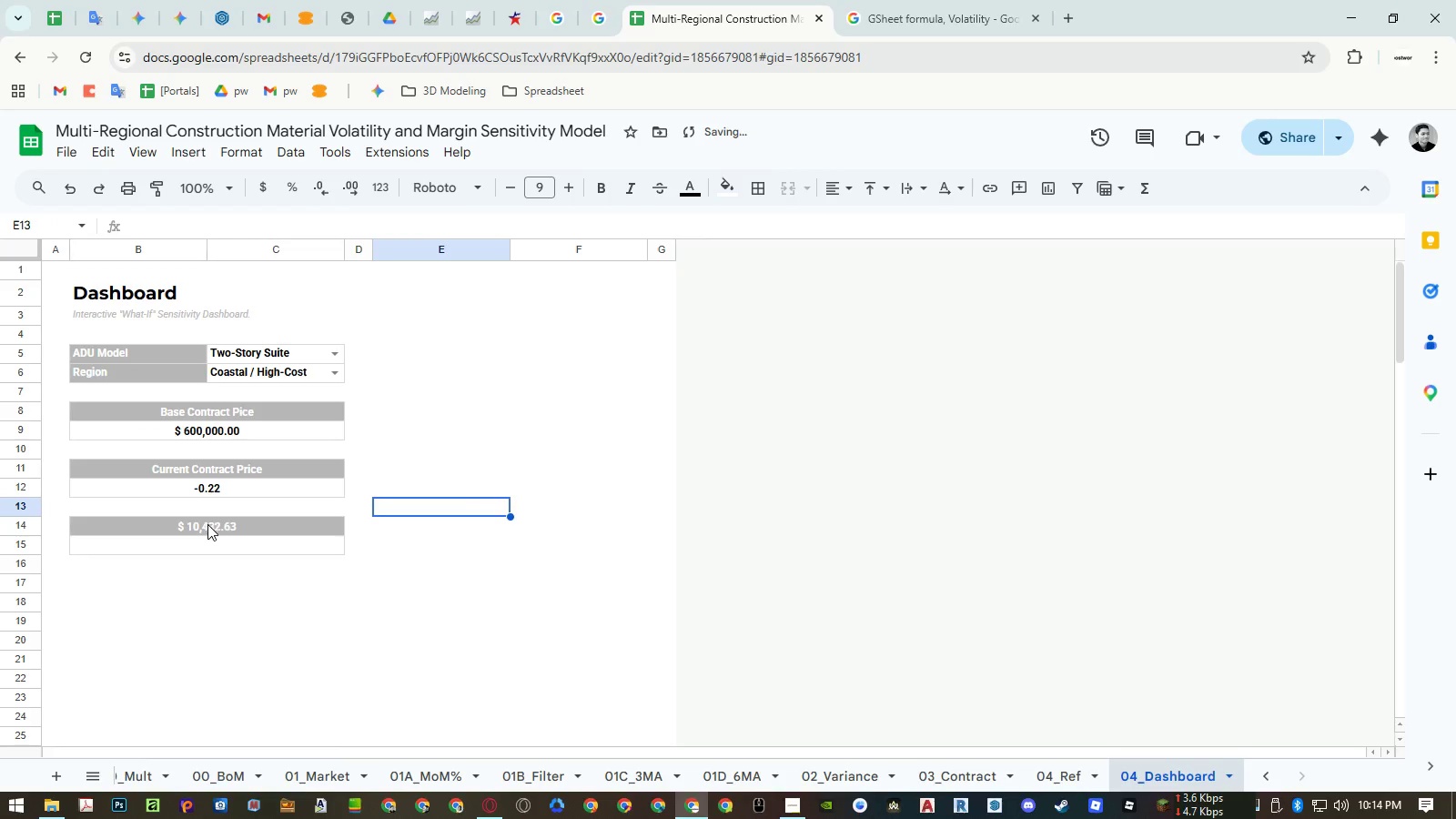 
double_click([207, 524])
 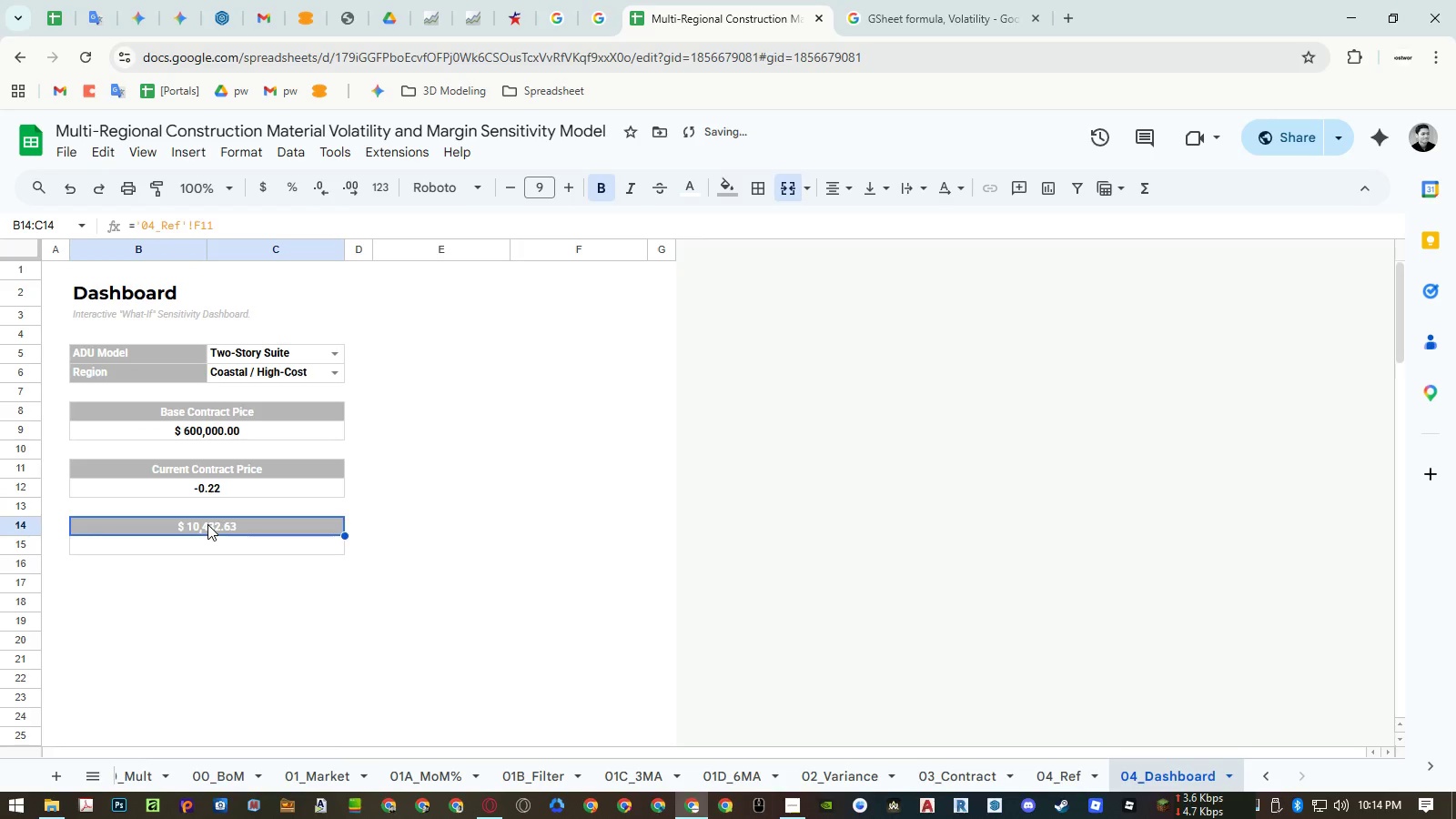 
key(Control+A)
 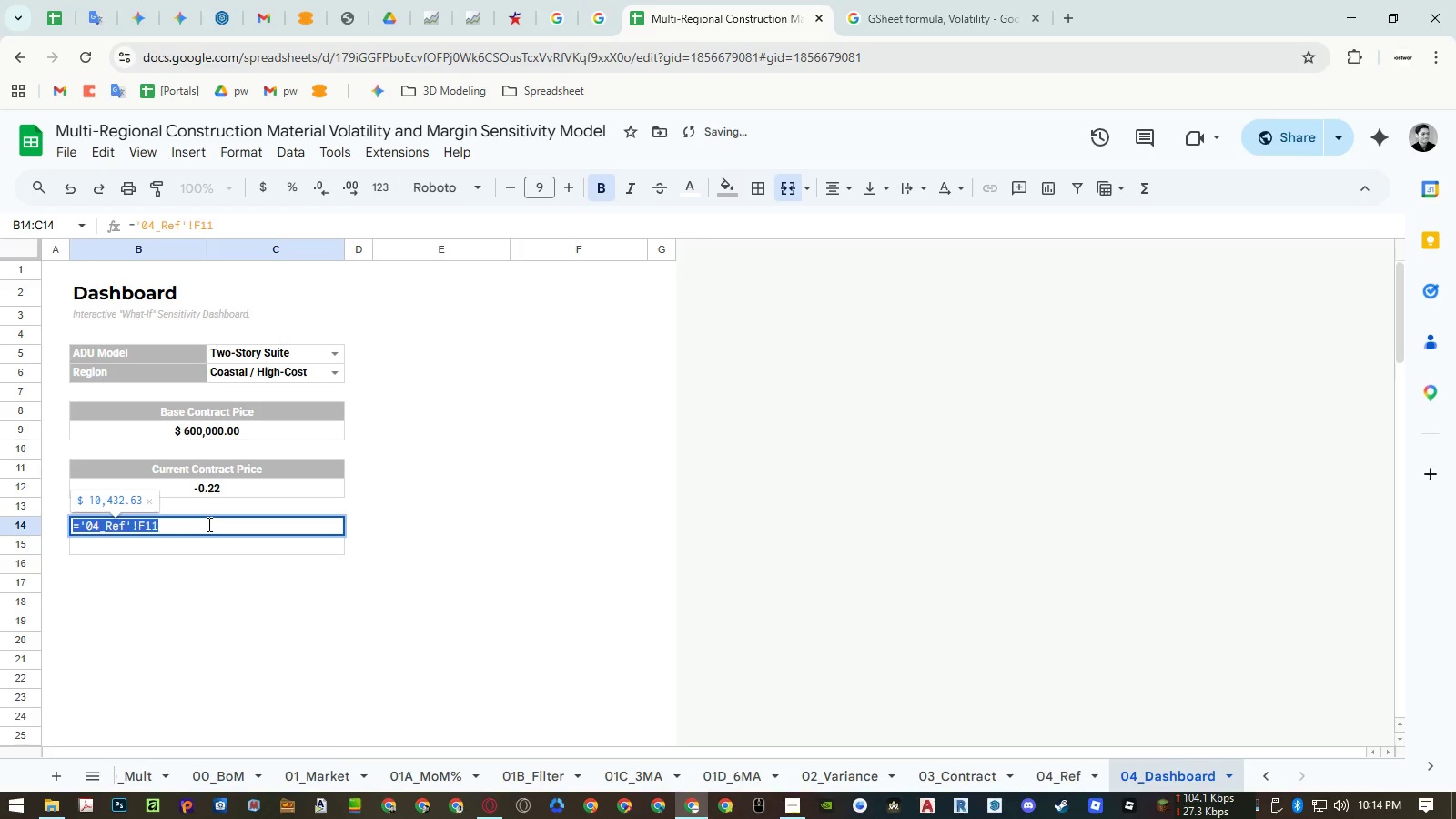 
key(Control+ControlLeft)
 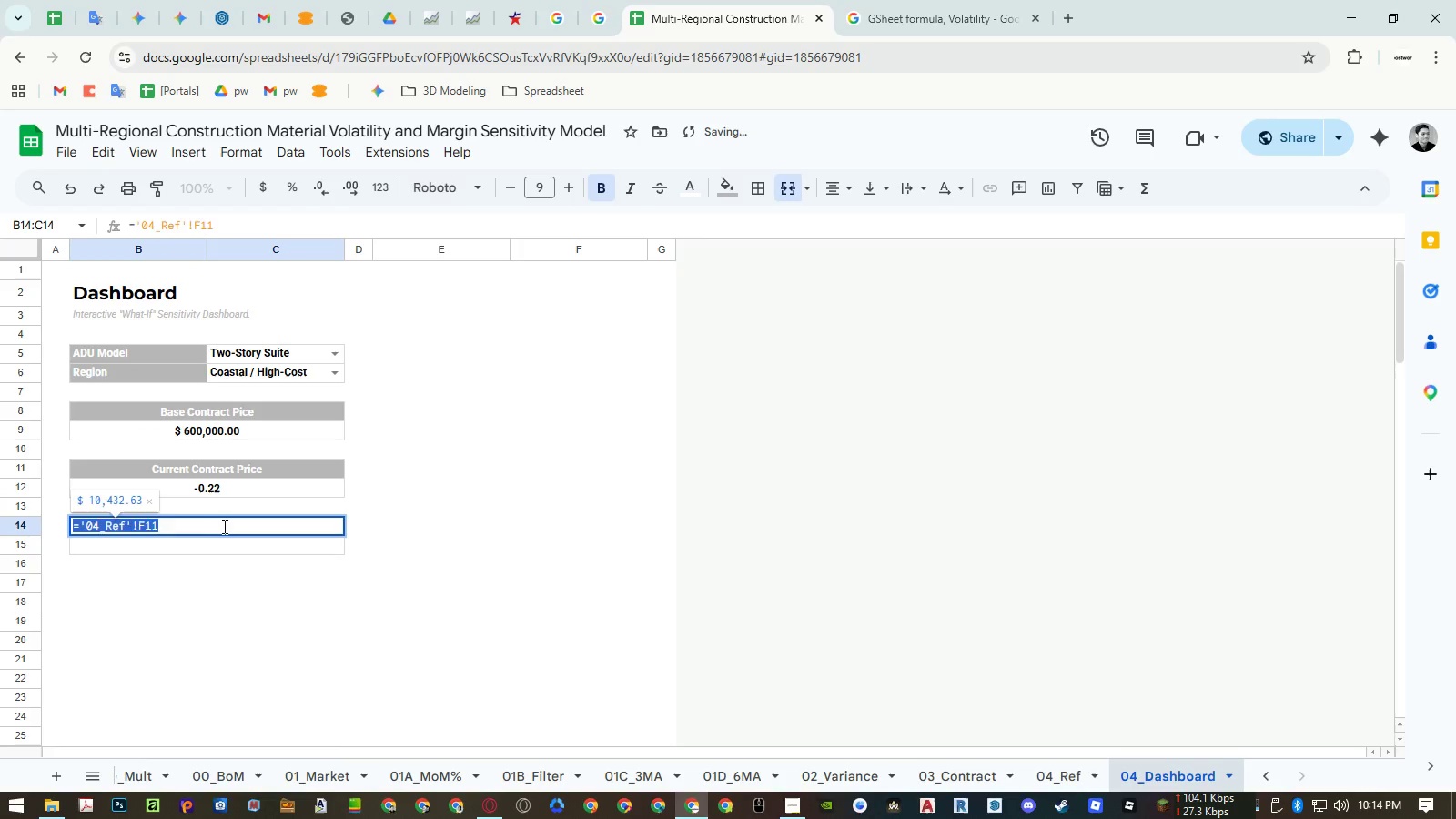 
key(Control+V)
 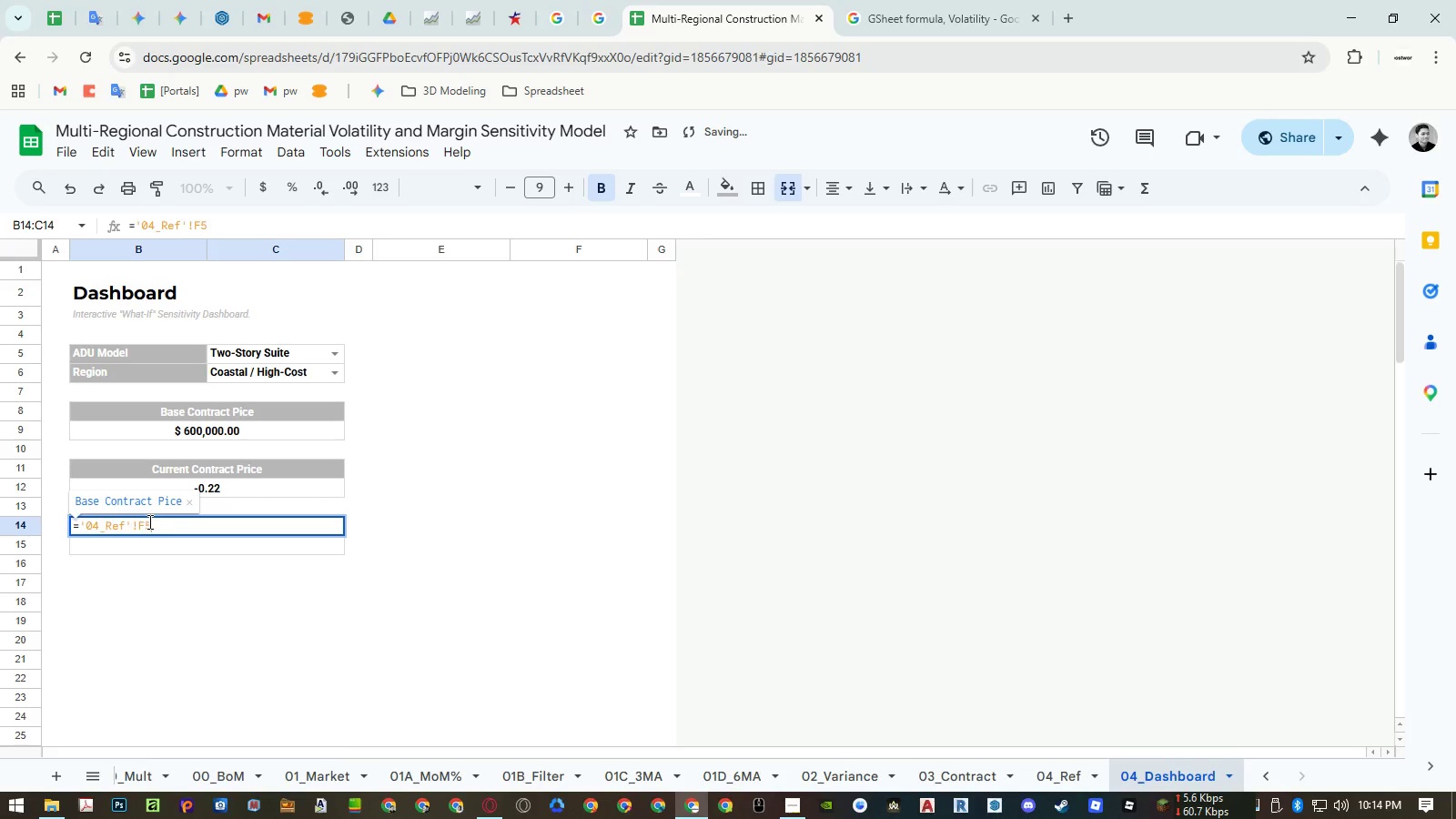 
left_click_drag(start_coordinate=[144, 522], to_coordinate=[138, 523])
 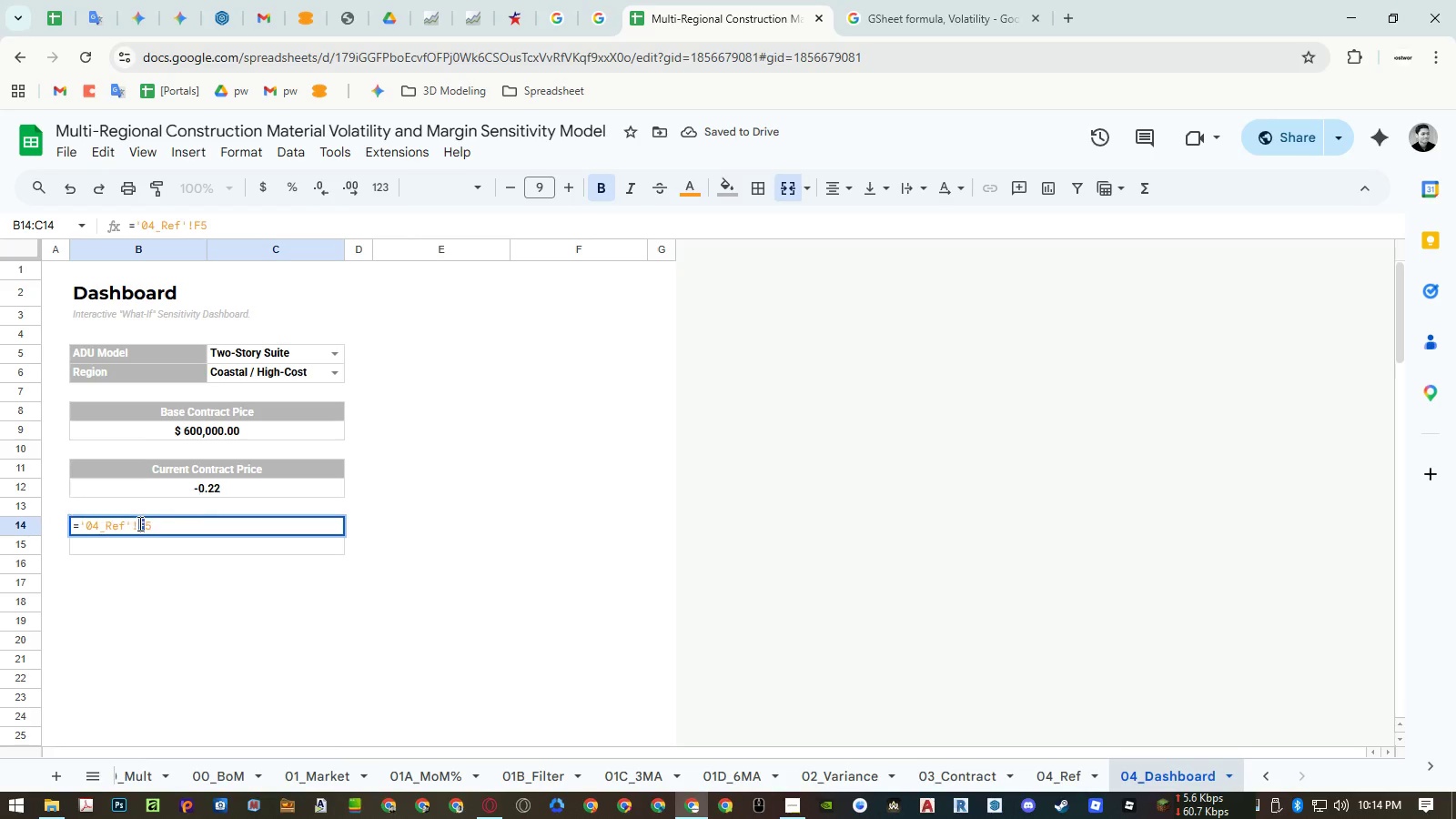 
key(Shift+H)
 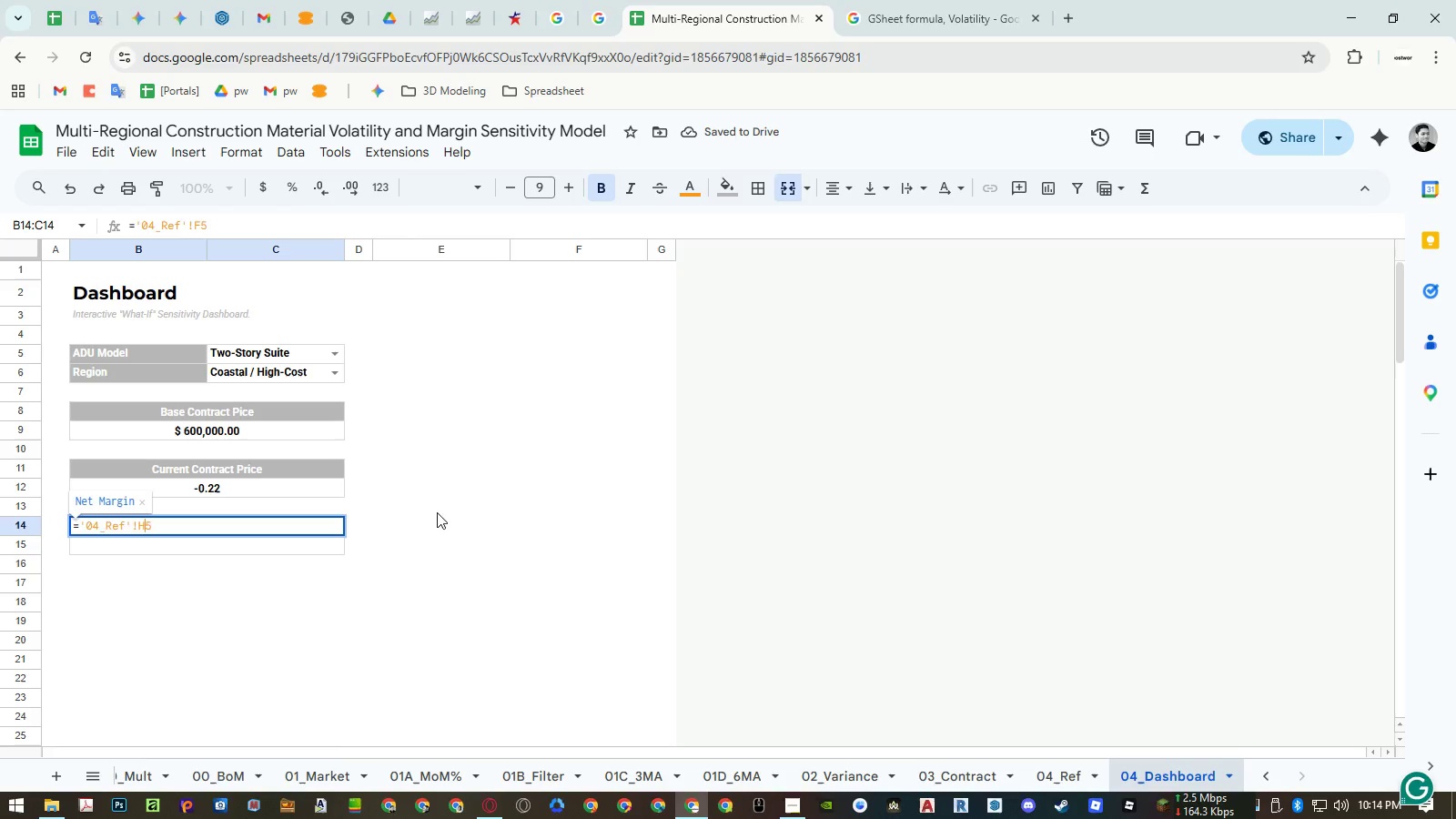 
left_click([460, 511])
 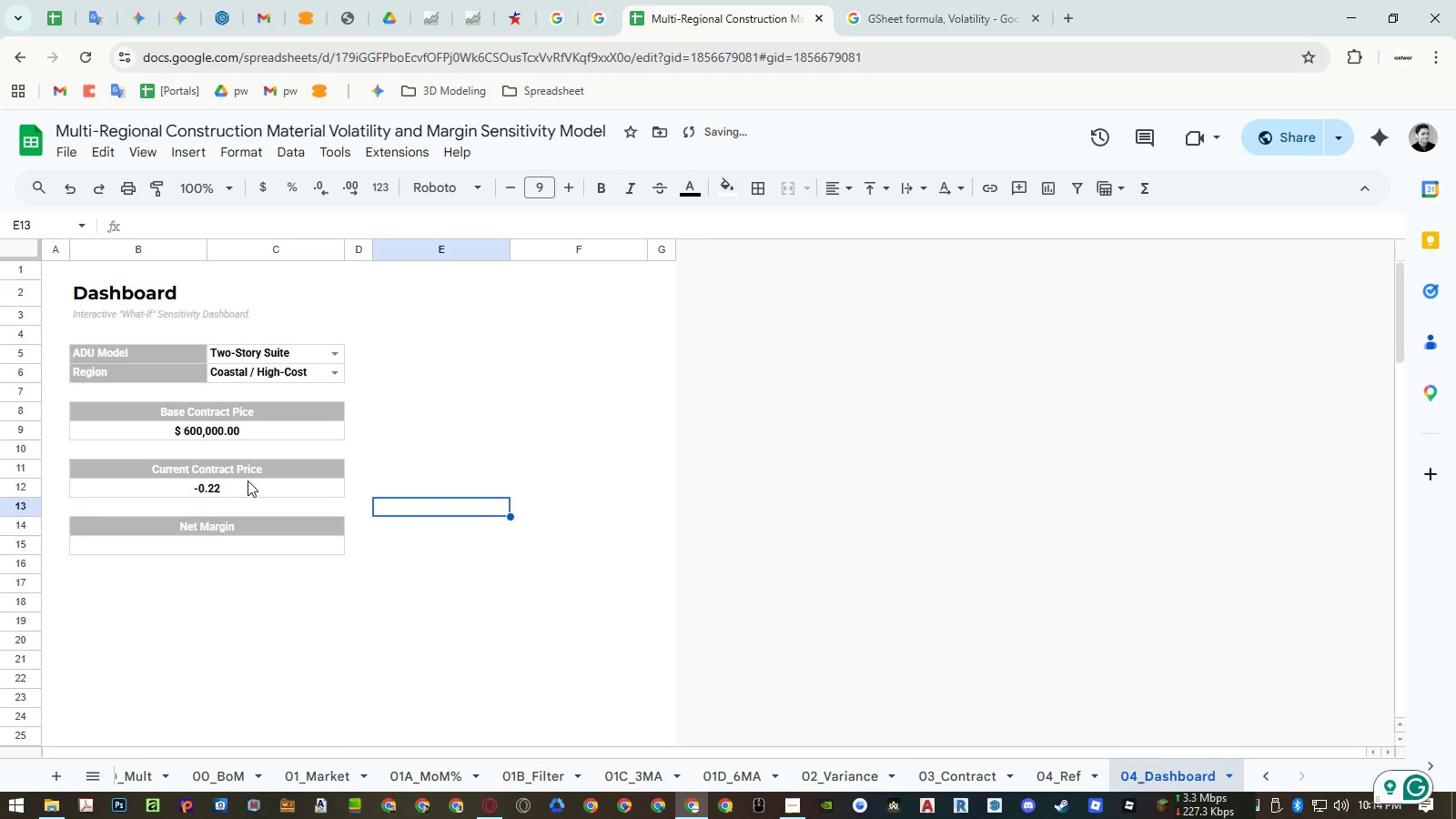 
left_click([244, 471])
 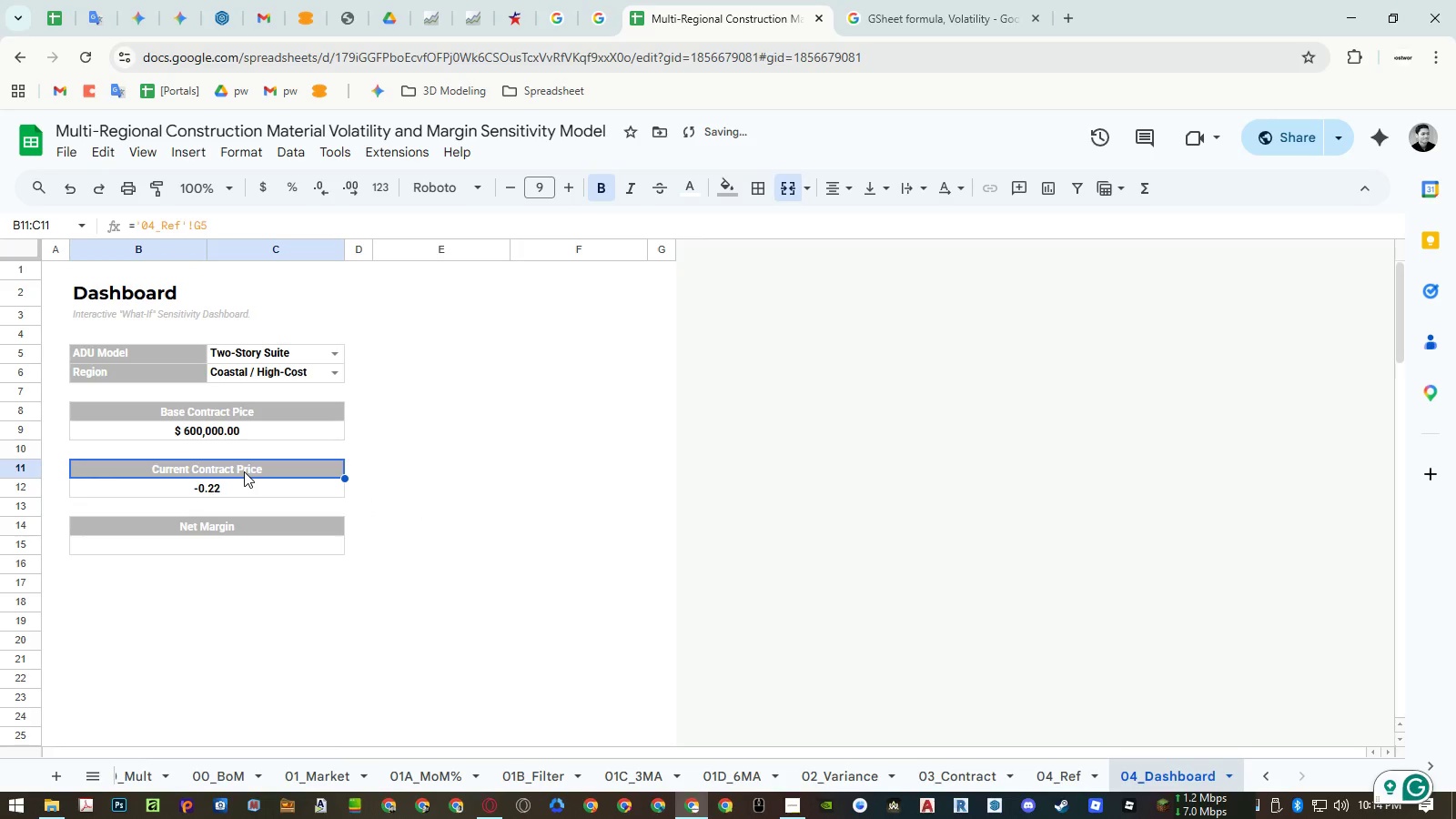 
key(Control+ControlLeft)
 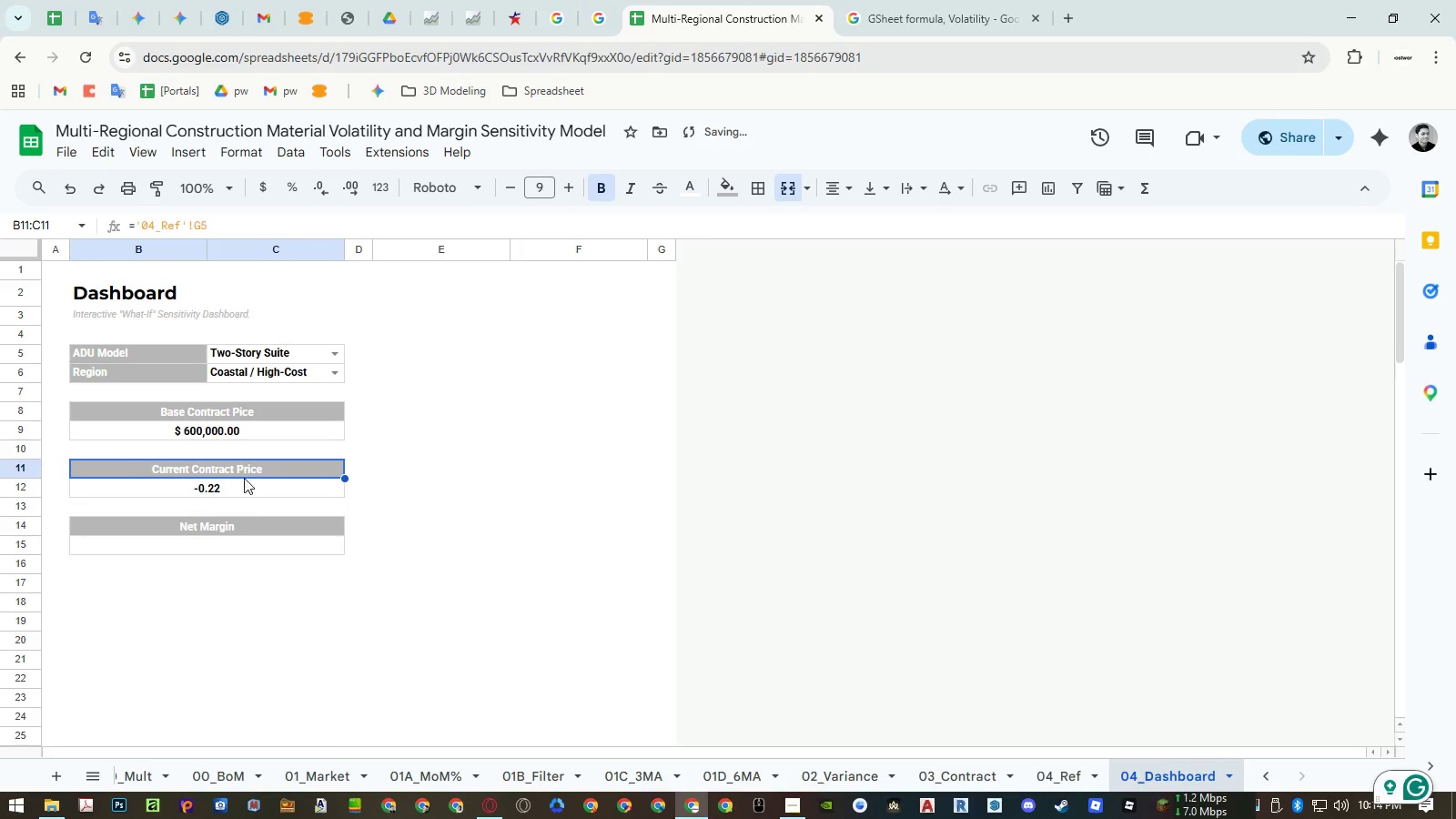 
key(Control+C)
 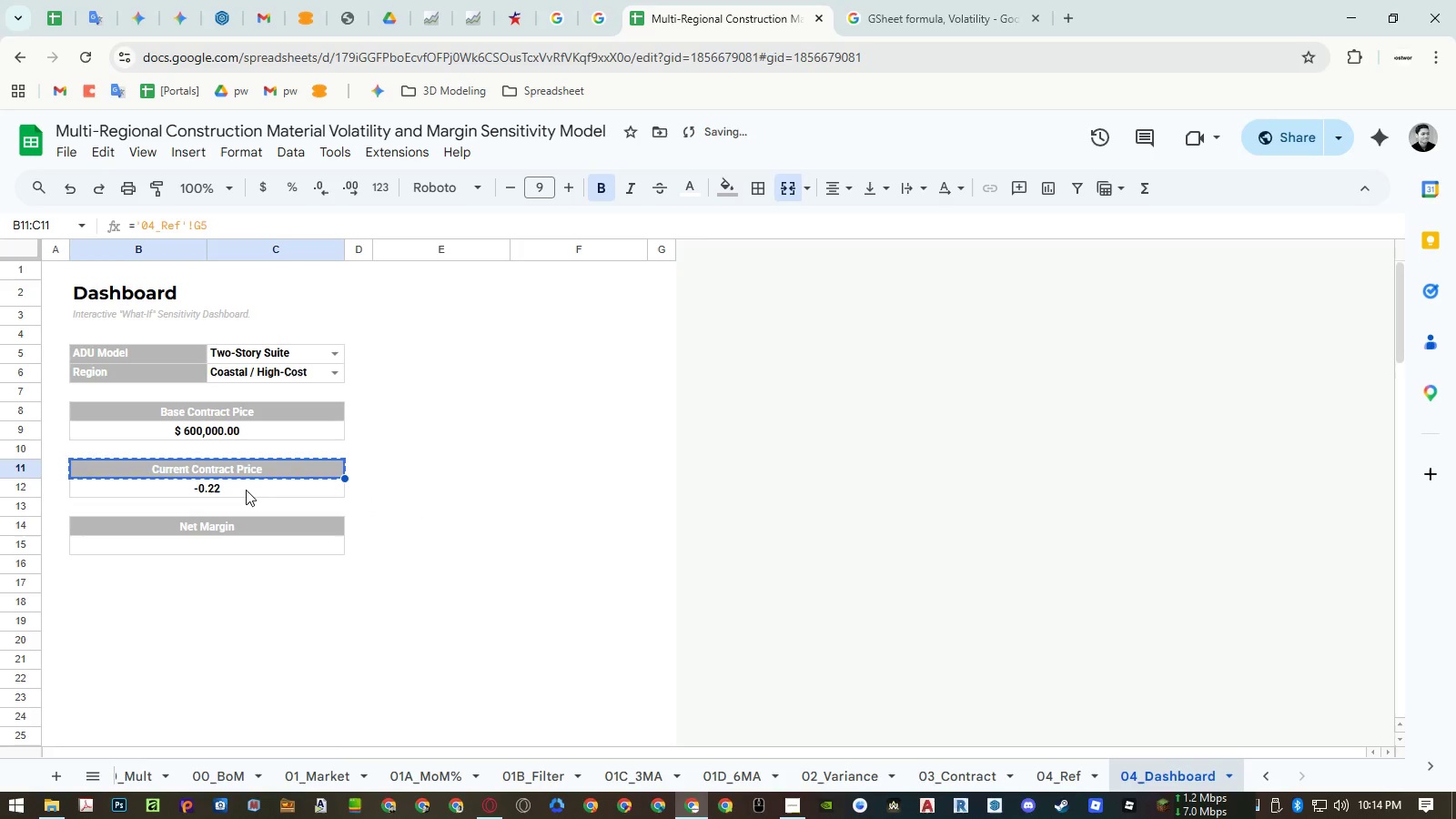 
right_click([246, 490])
 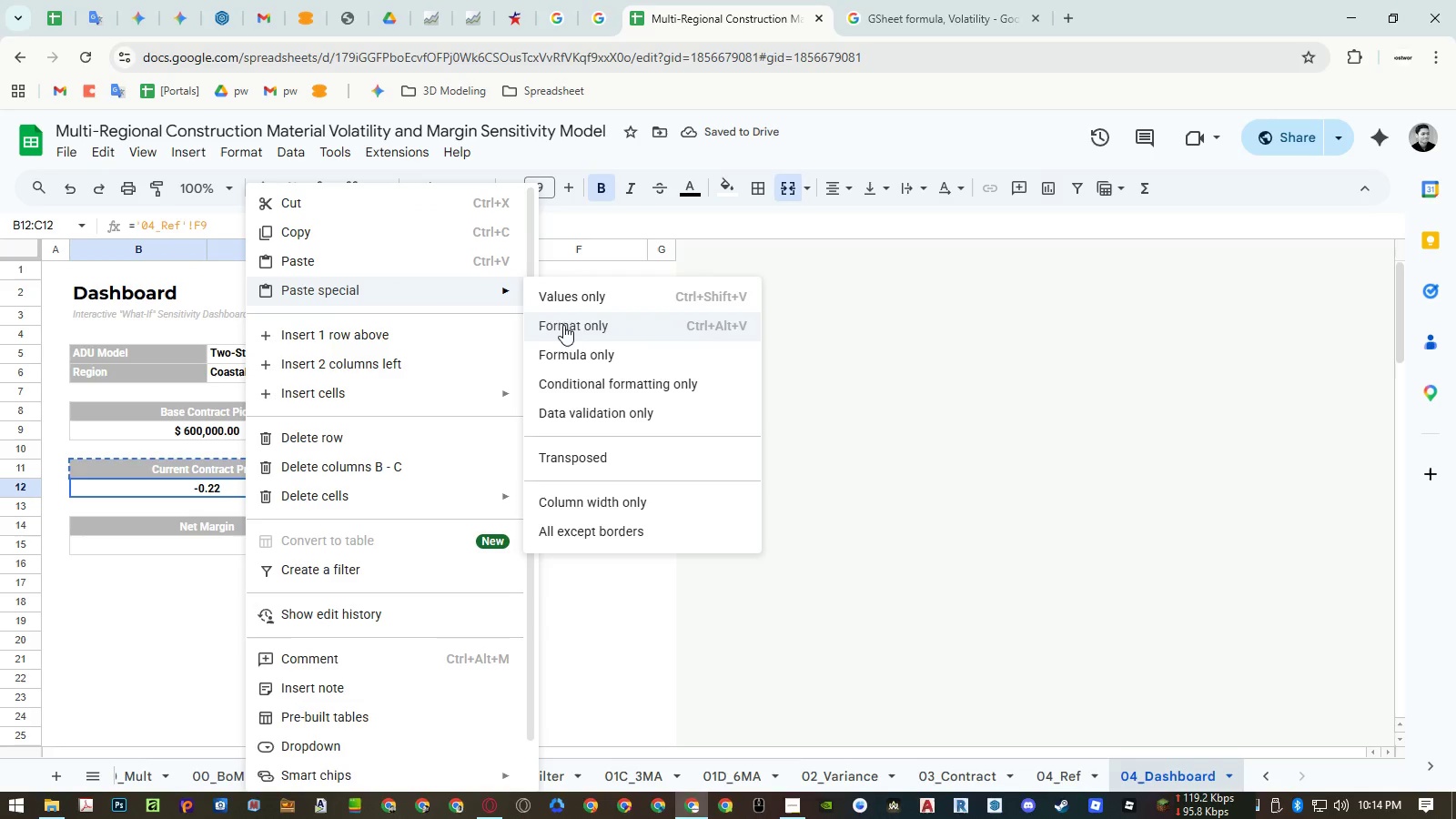 
left_click([581, 349])
 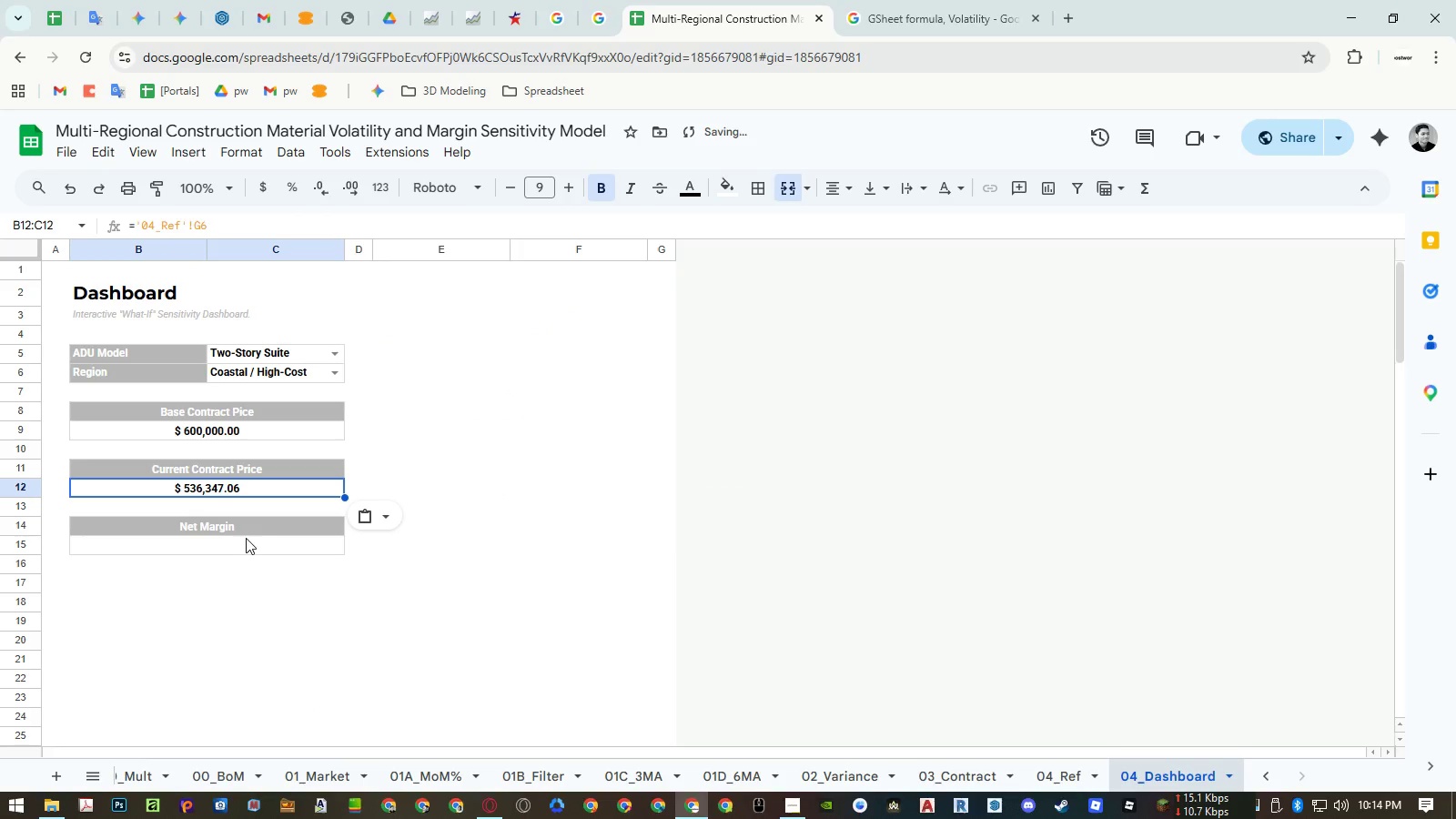 
left_click([245, 524])
 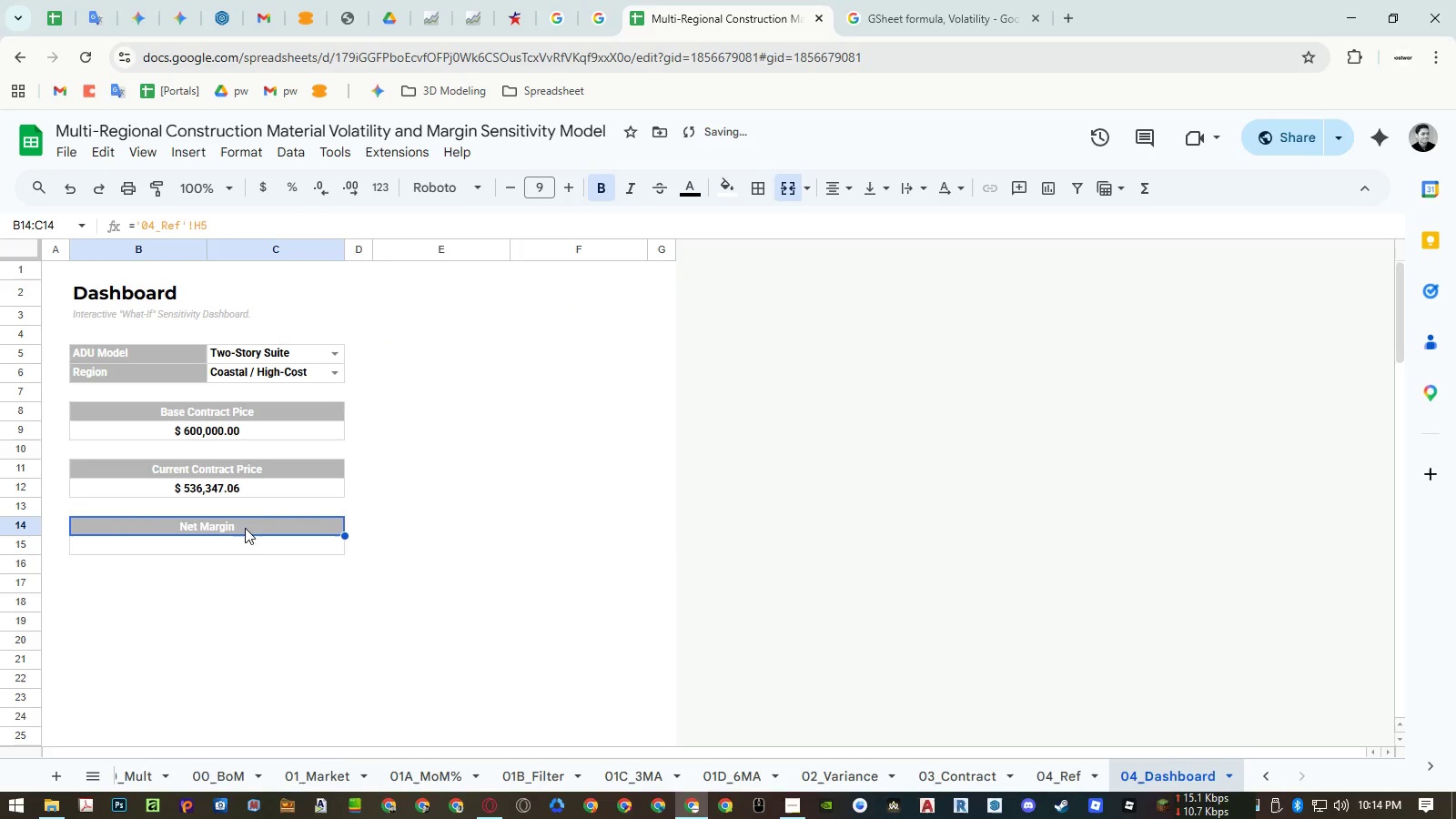 
key(Control+ControlLeft)
 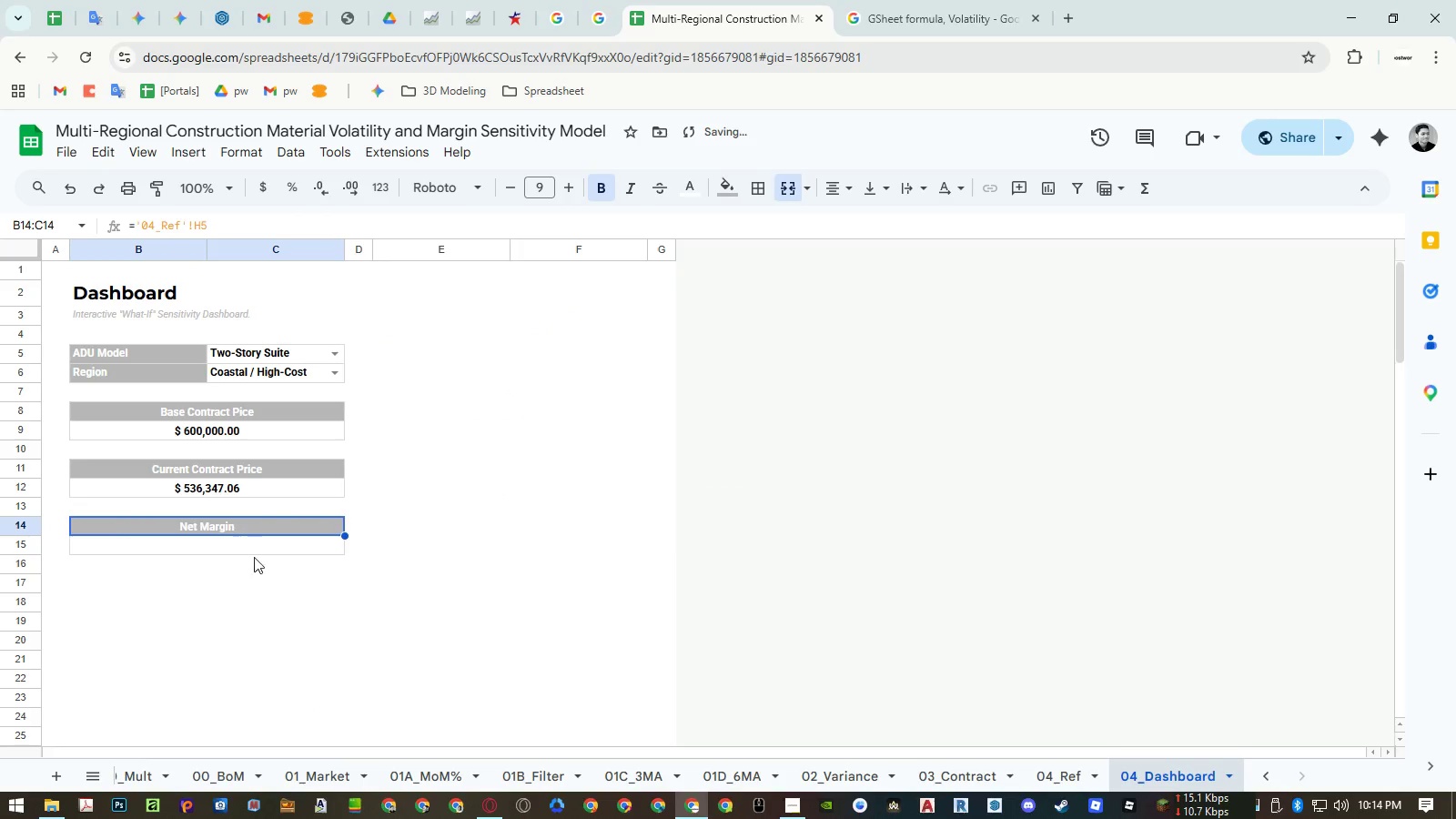 
key(Control+C)
 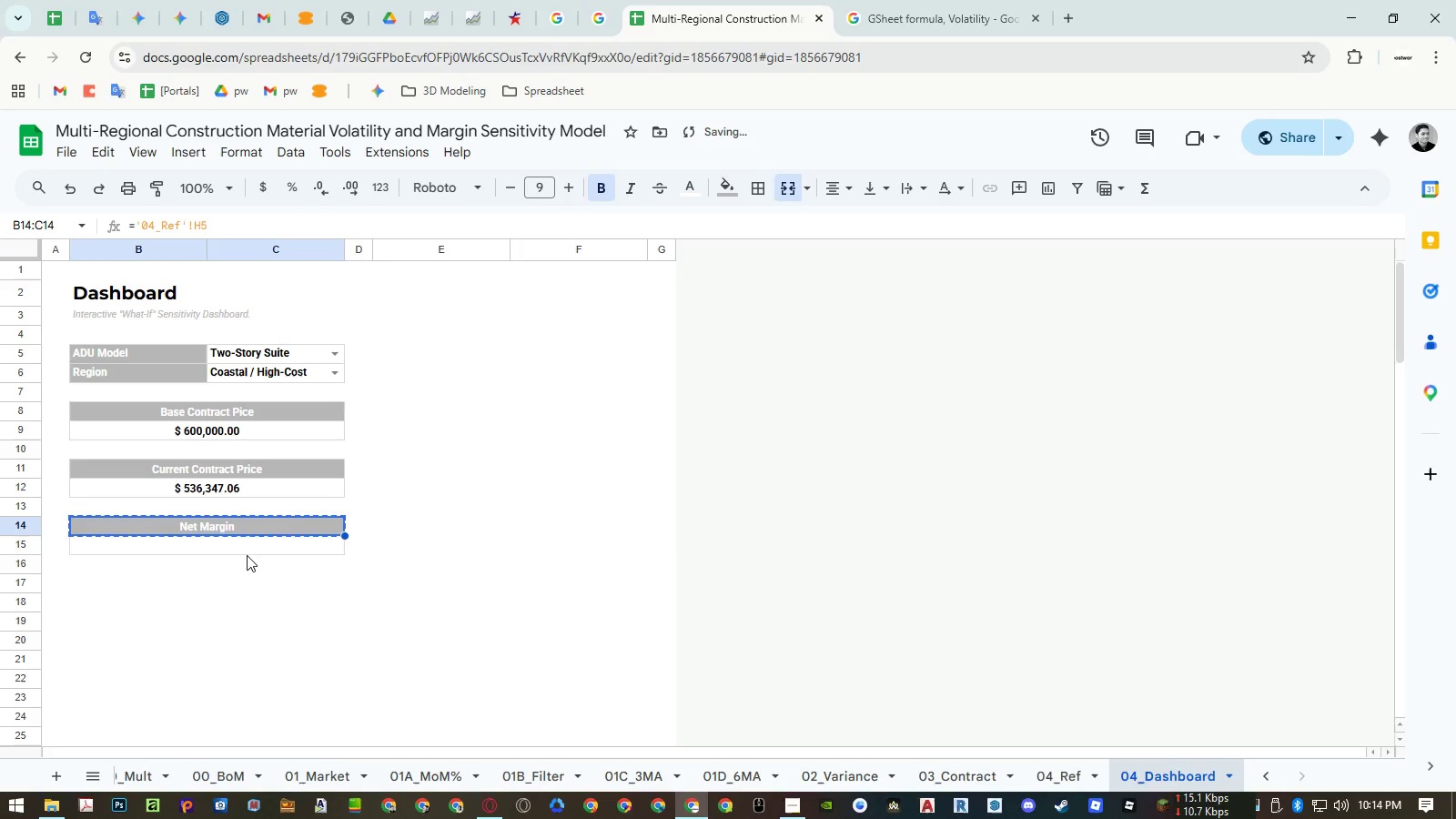 
right_click([245, 553])
 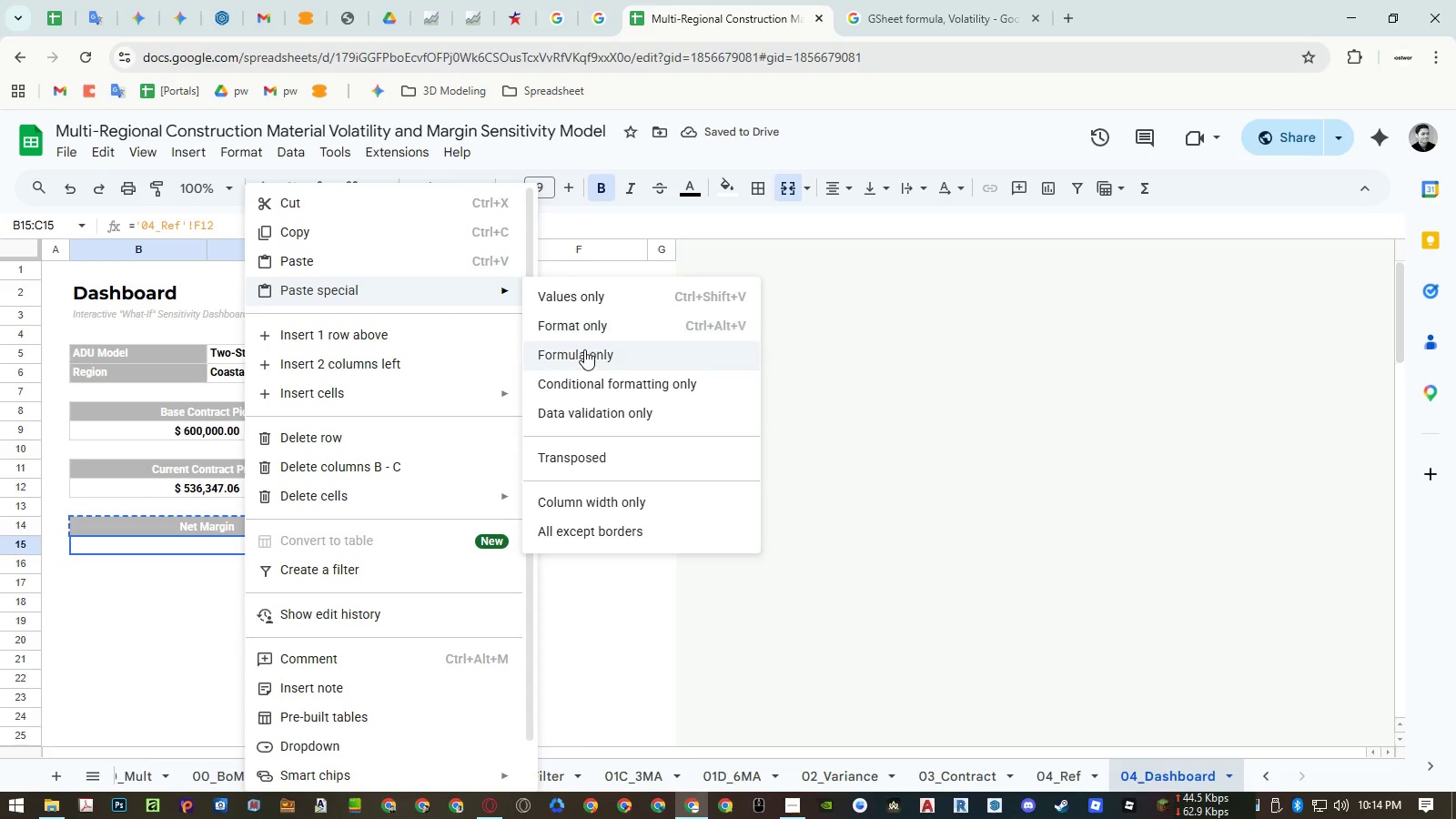 
double_click([422, 490])
 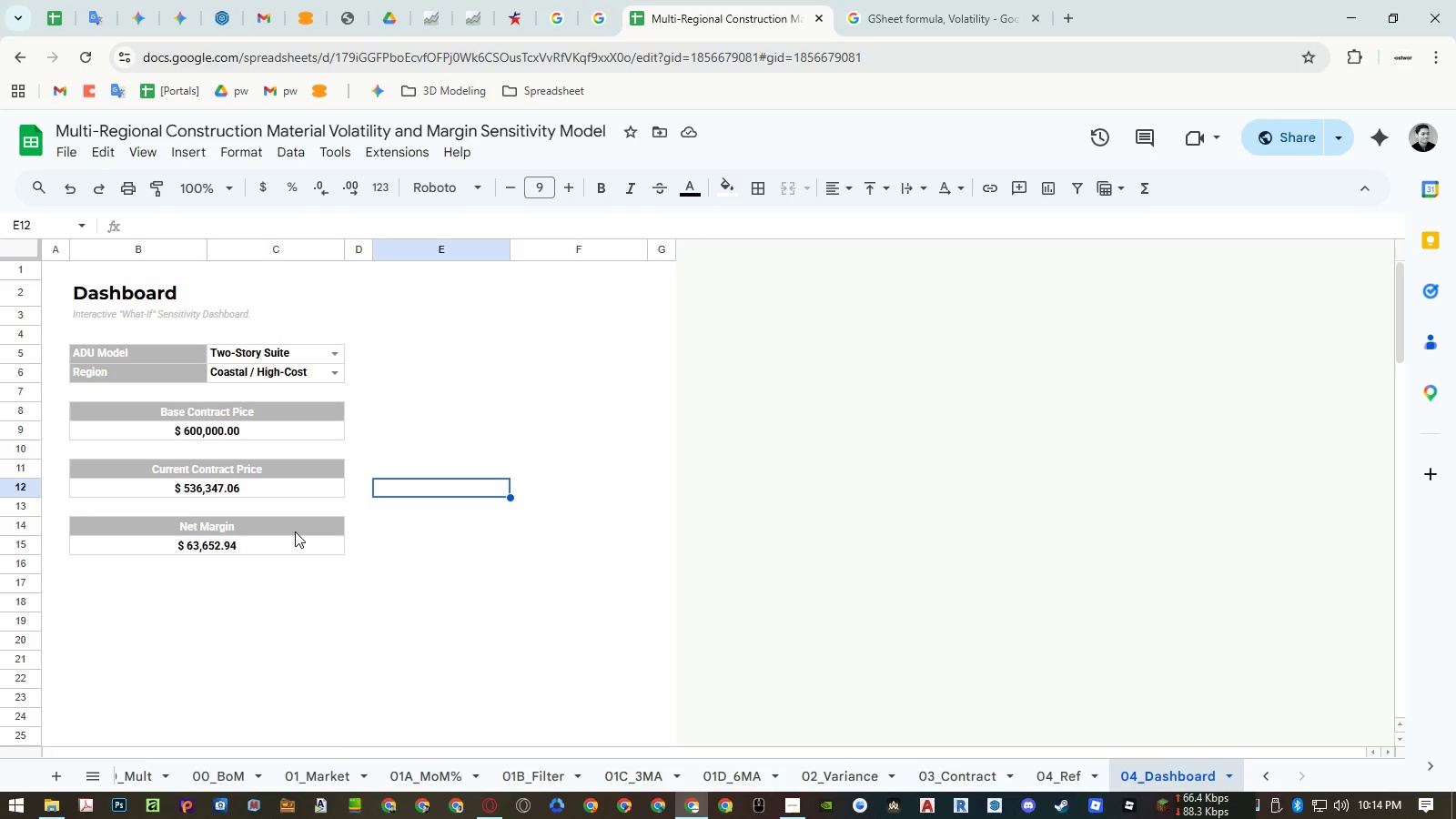 
wait(15.0)
 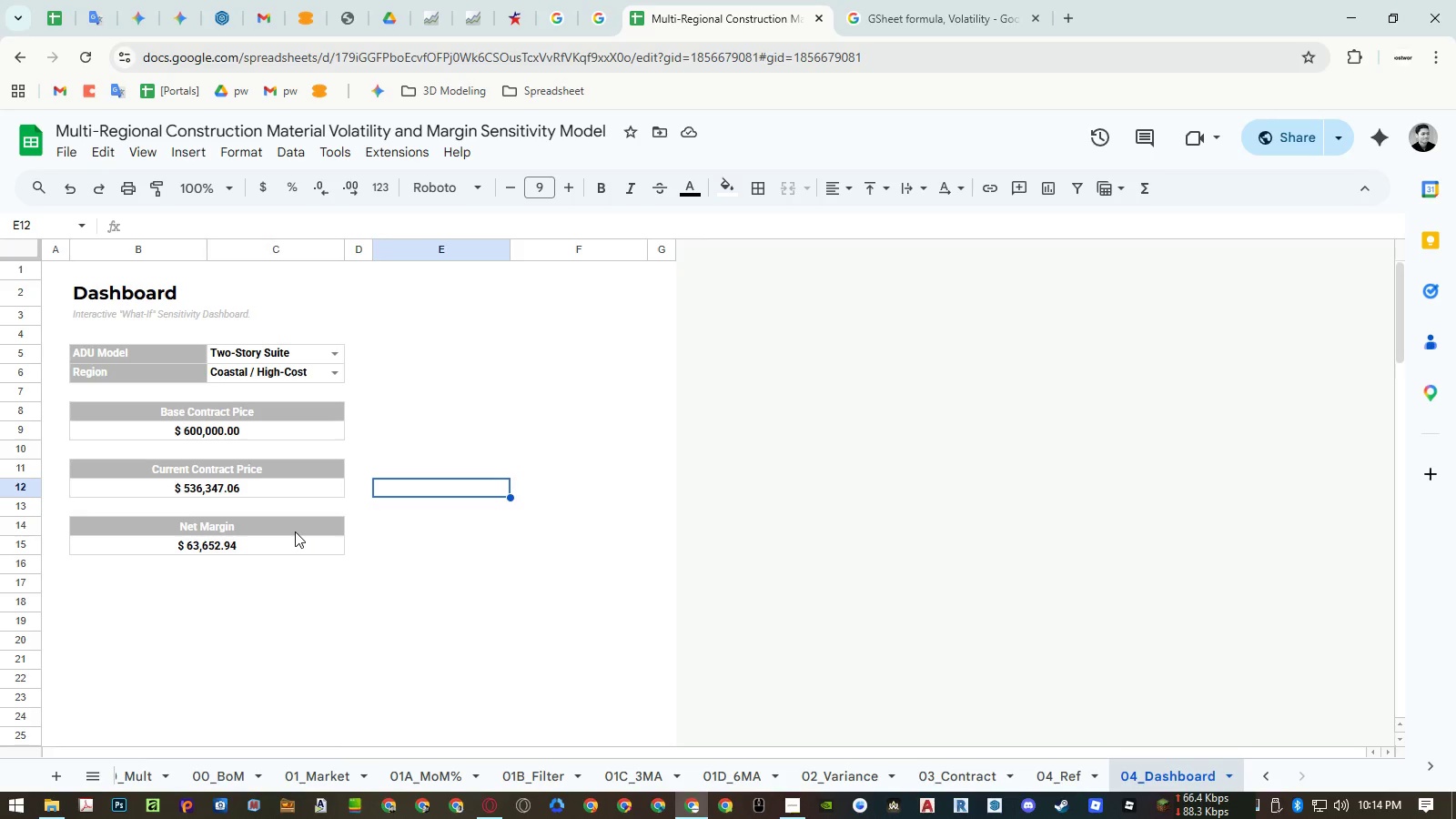 
left_click_drag(start_coordinate=[280, 413], to_coordinate=[279, 434])
 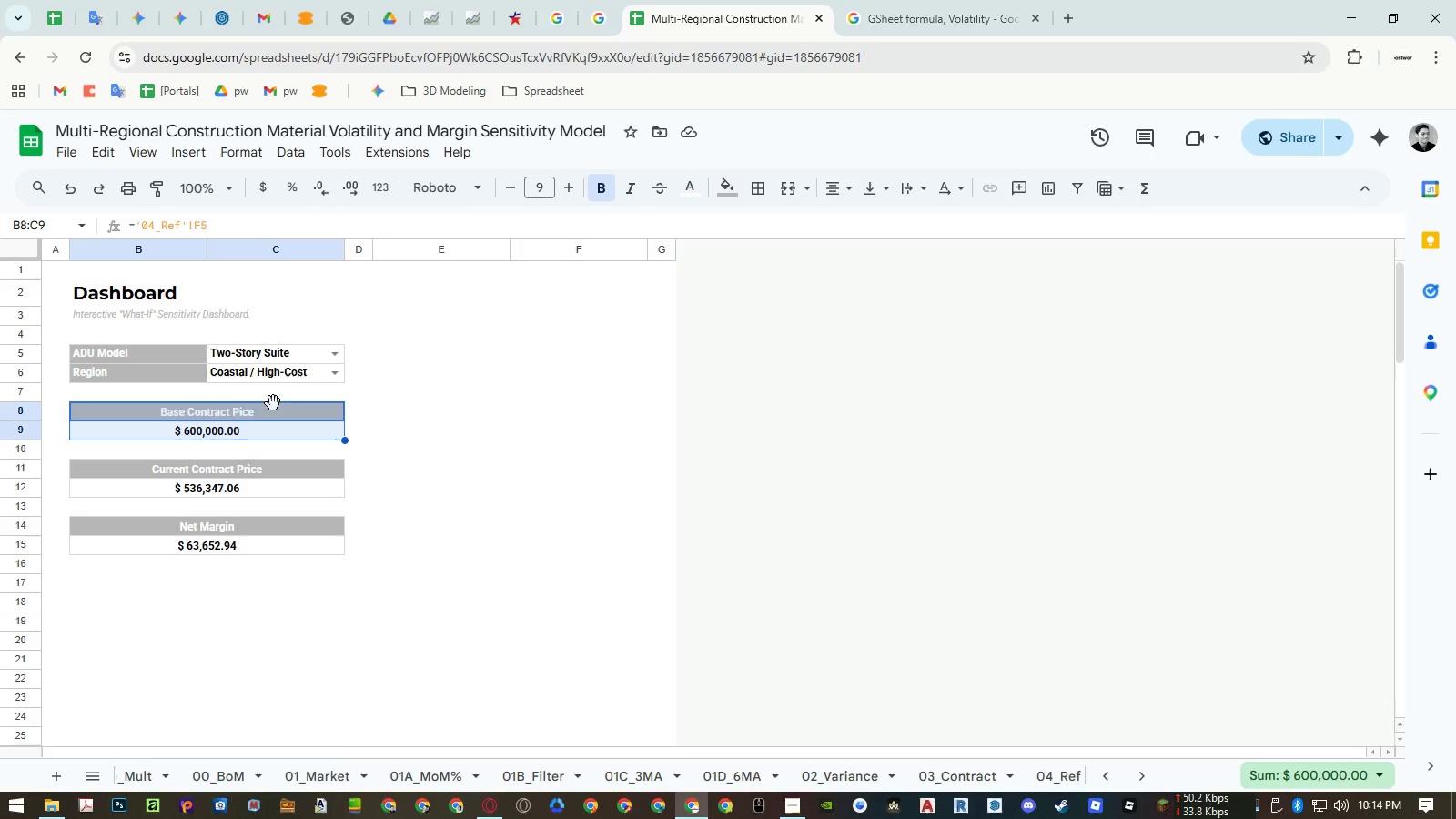 
left_click_drag(start_coordinate=[273, 403], to_coordinate=[528, 355])
 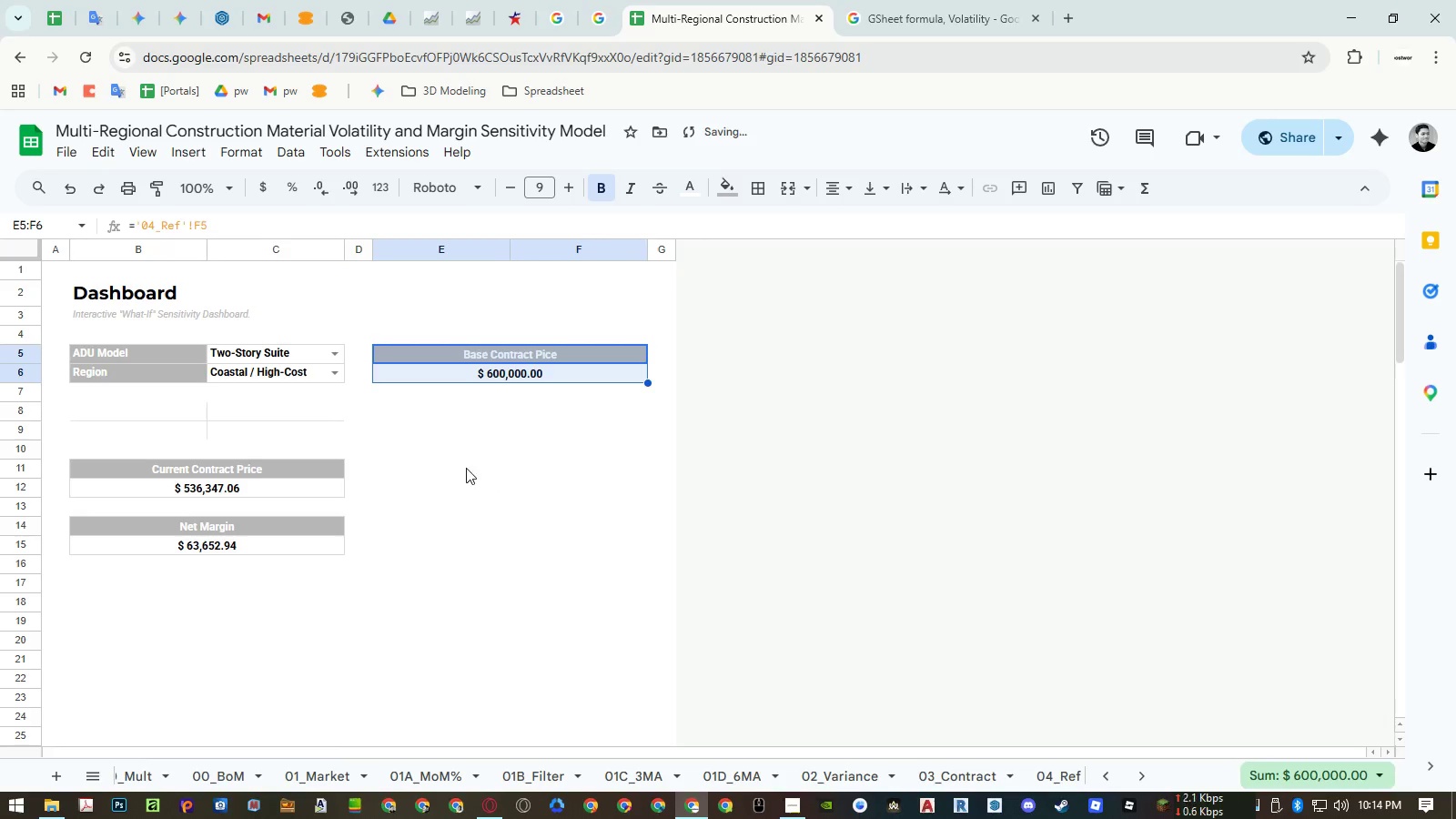 
left_click([466, 470])
 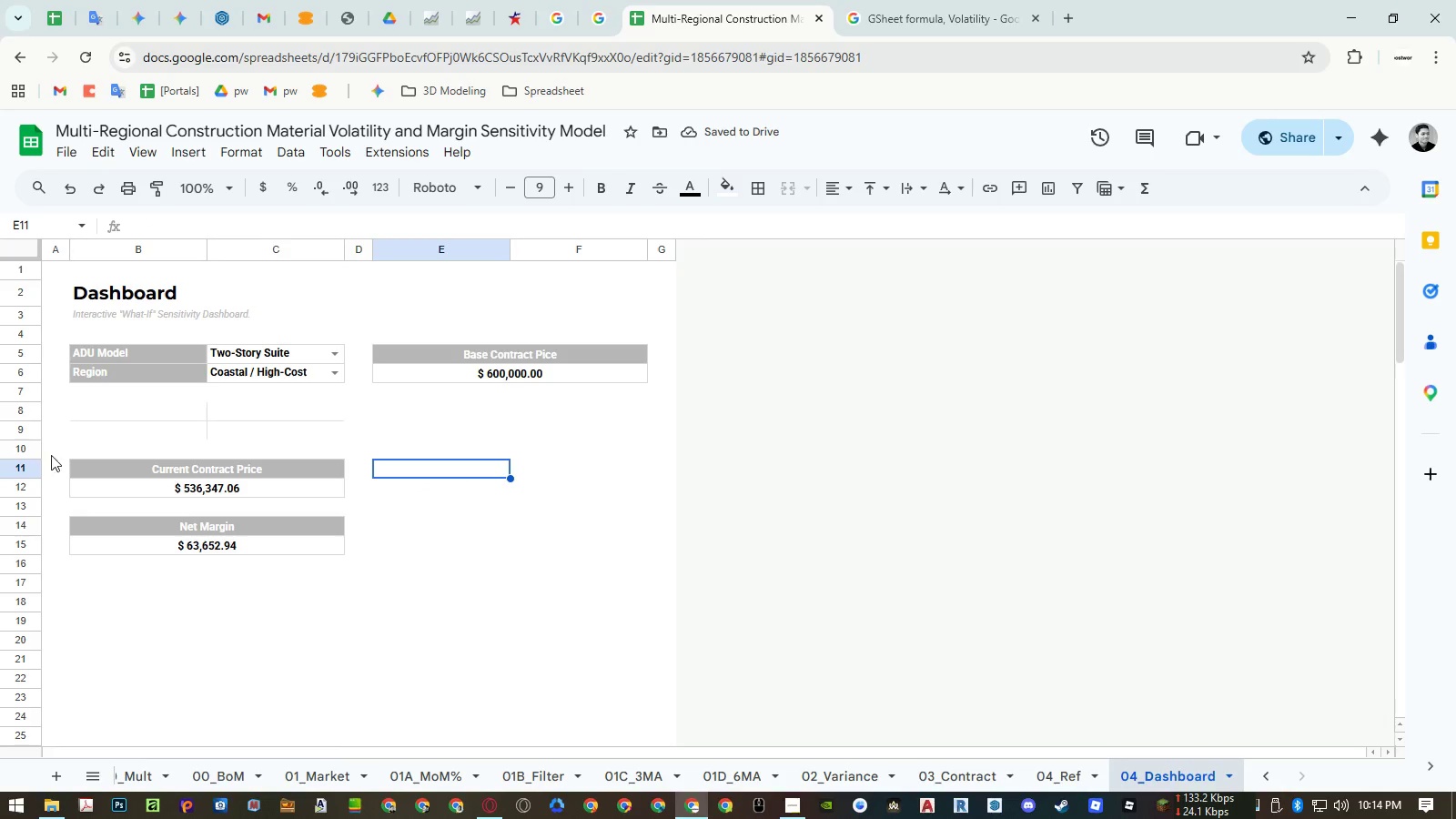 
left_click([30, 582])
 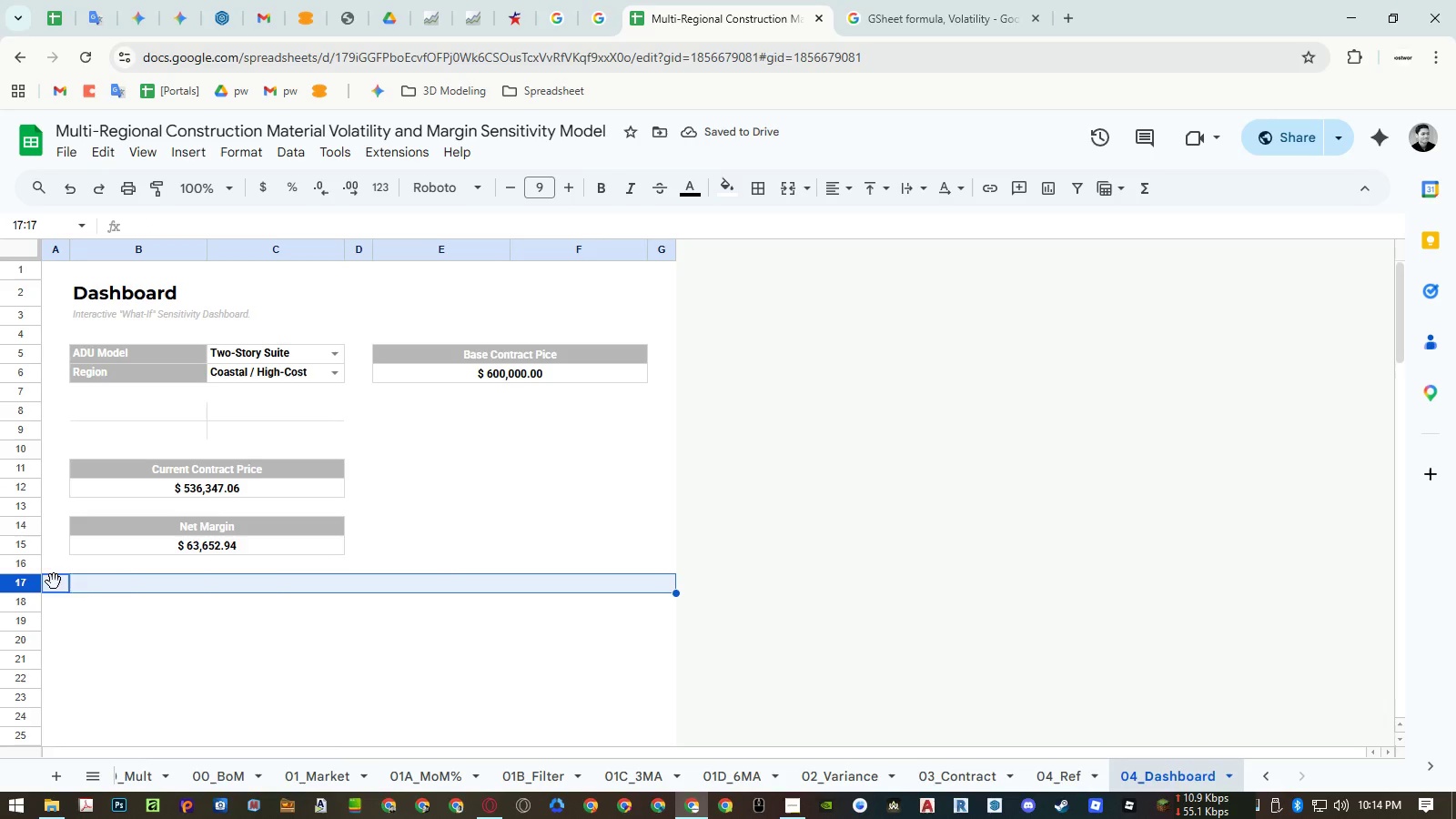 
key(Control+ControlLeft)
 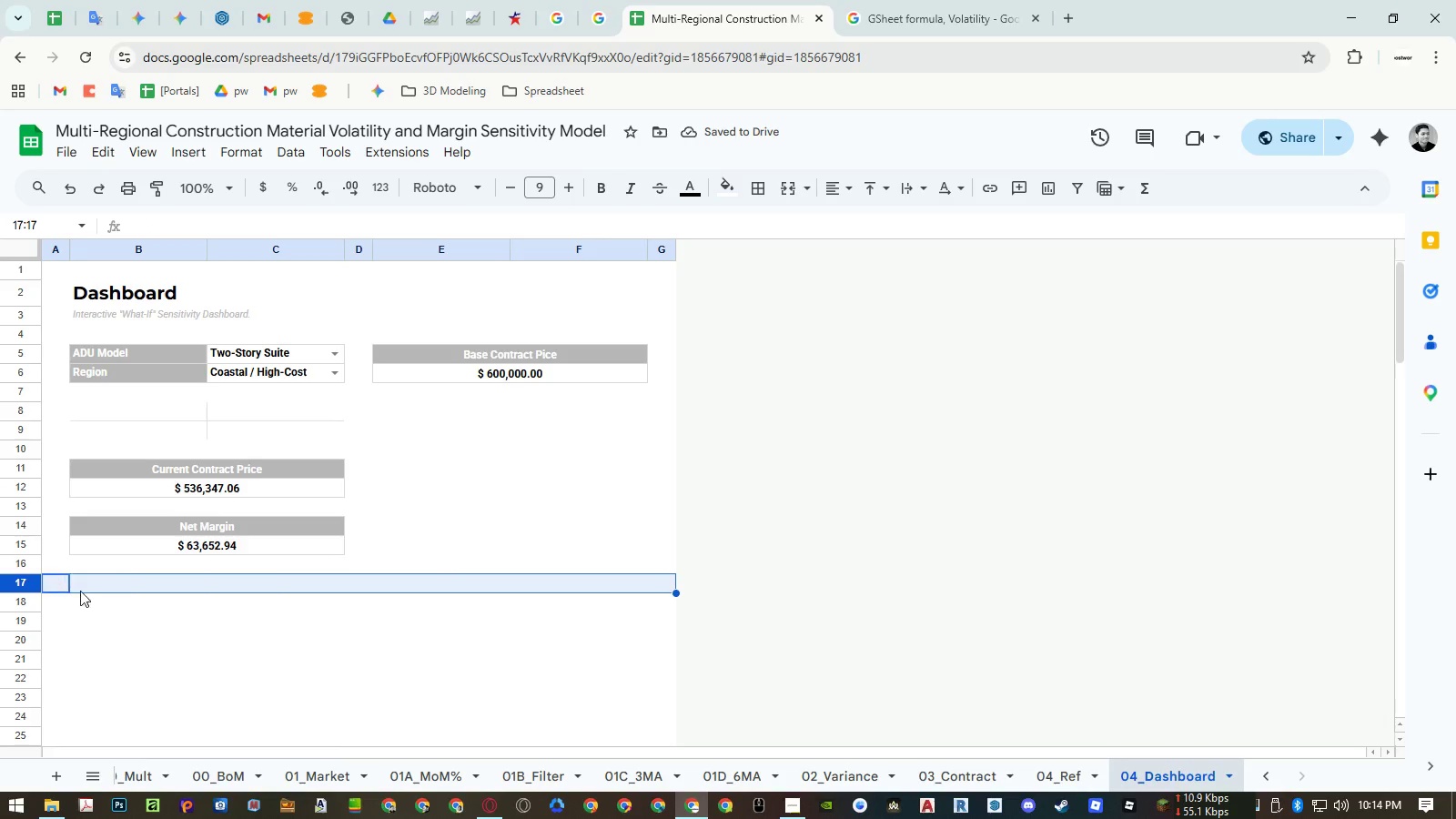 
key(Control+C)
 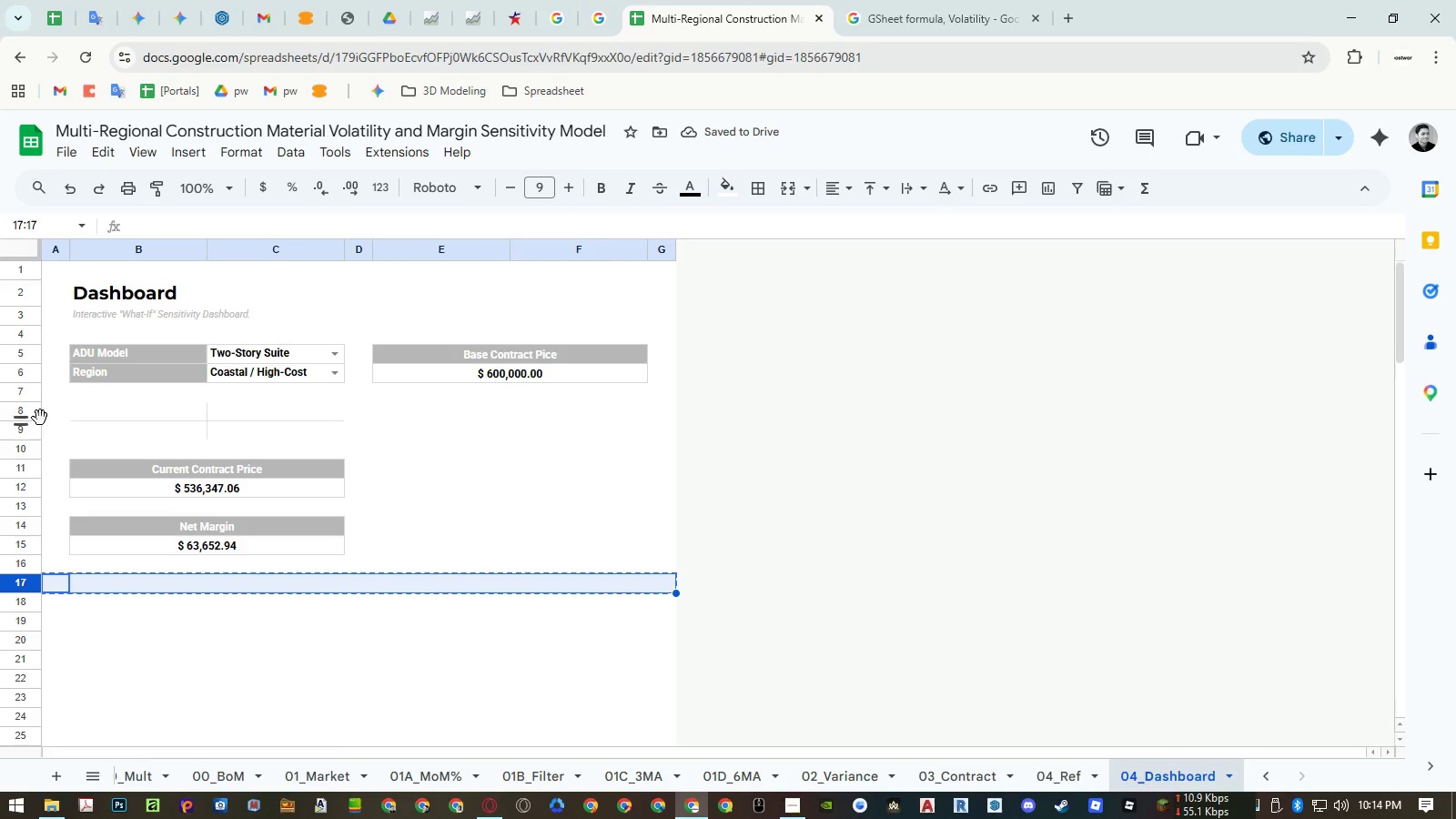 
left_click_drag(start_coordinate=[34, 411], to_coordinate=[35, 428])
 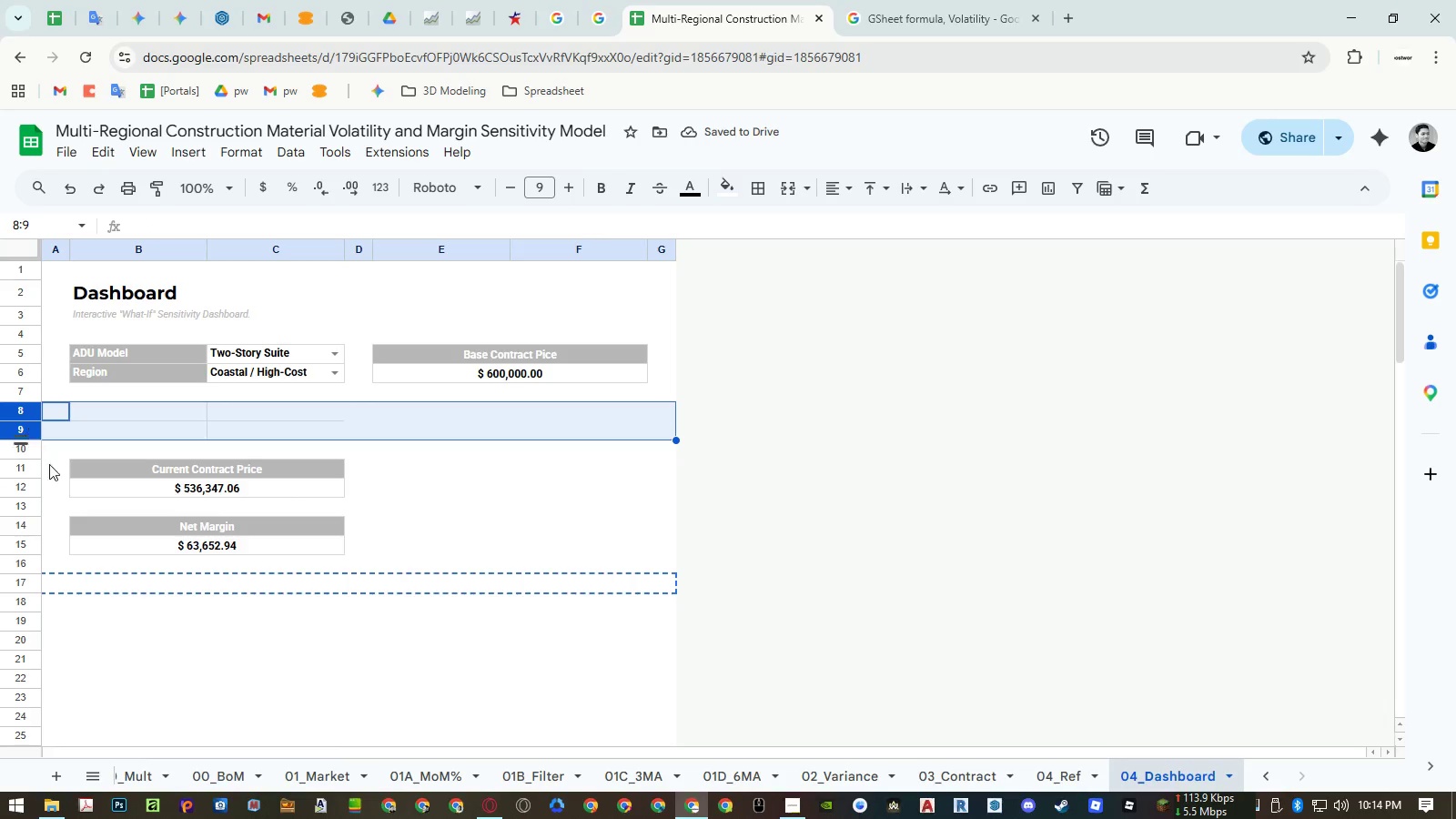 
key(Control+ControlLeft)
 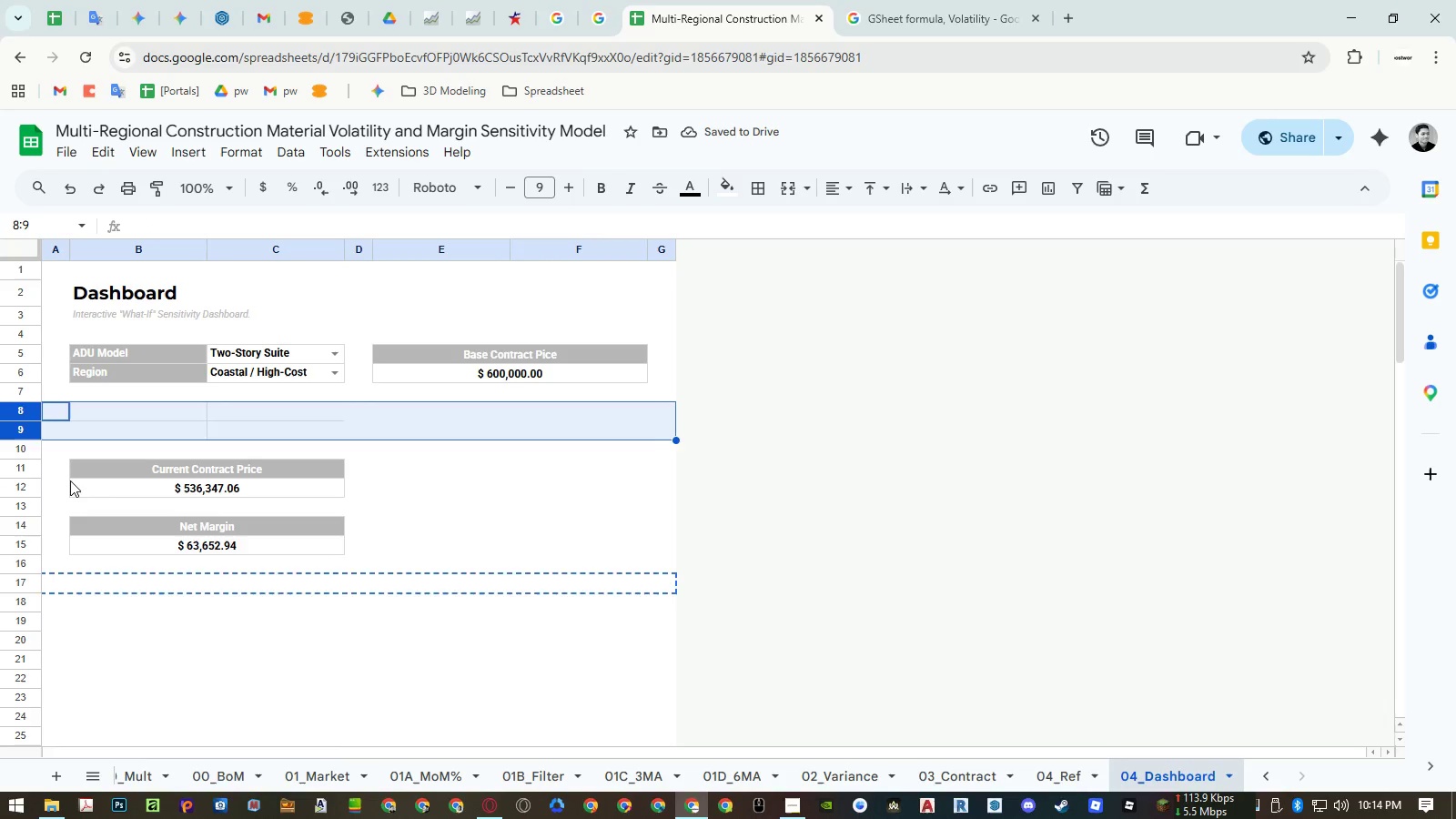 
key(Control+V)
 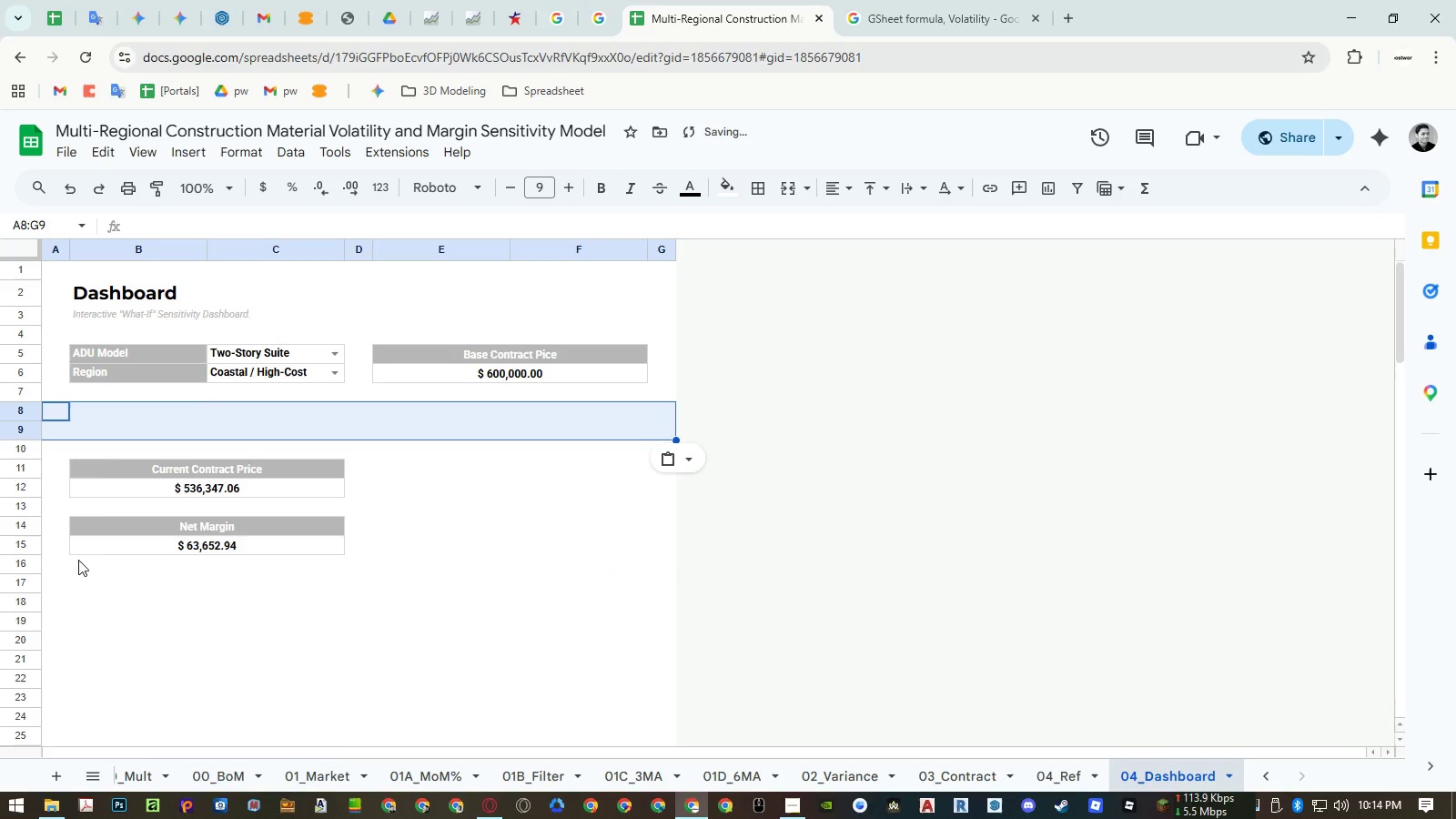 
left_click([94, 632])
 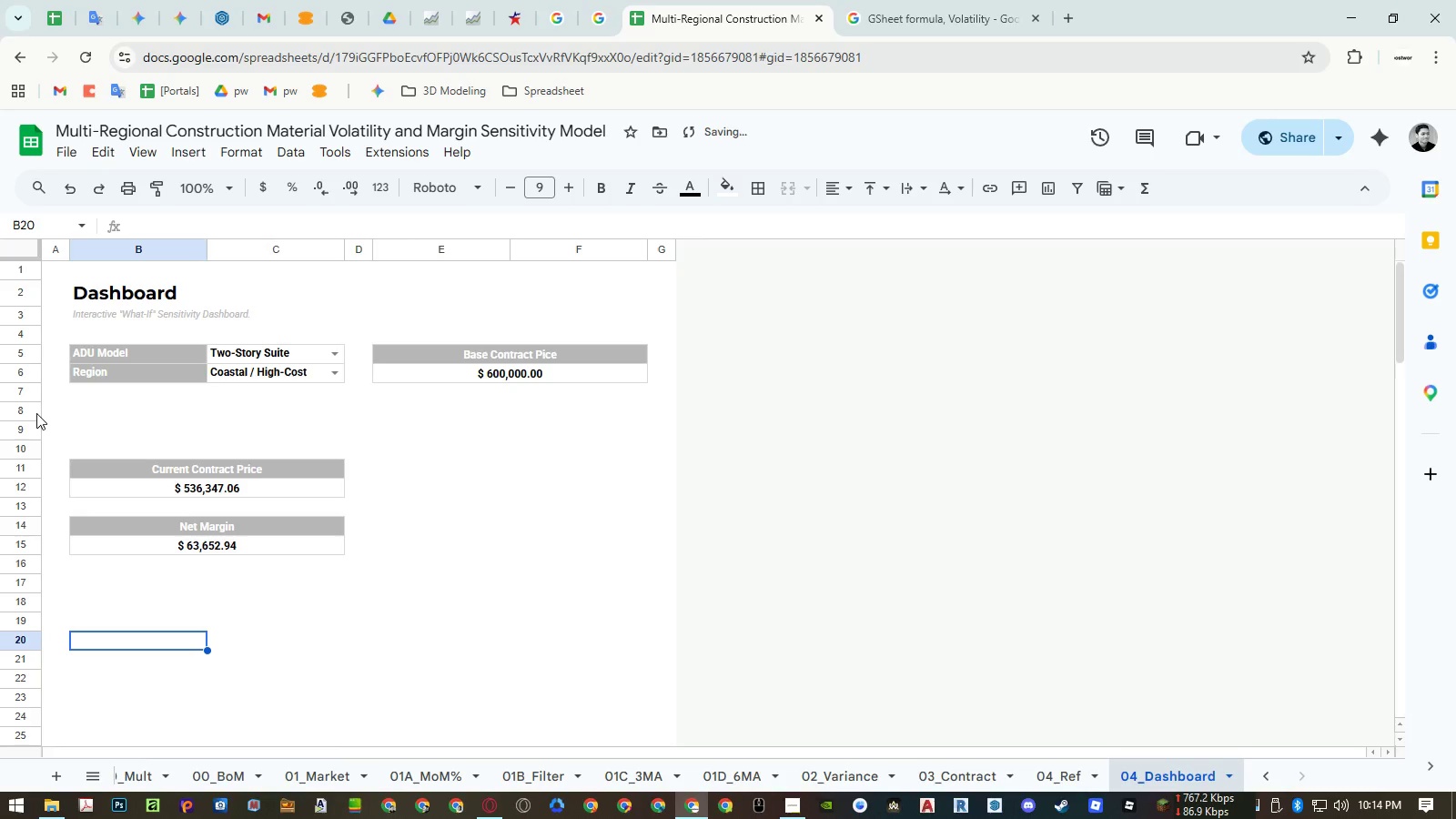 
left_click_drag(start_coordinate=[35, 410], to_coordinate=[34, 447])
 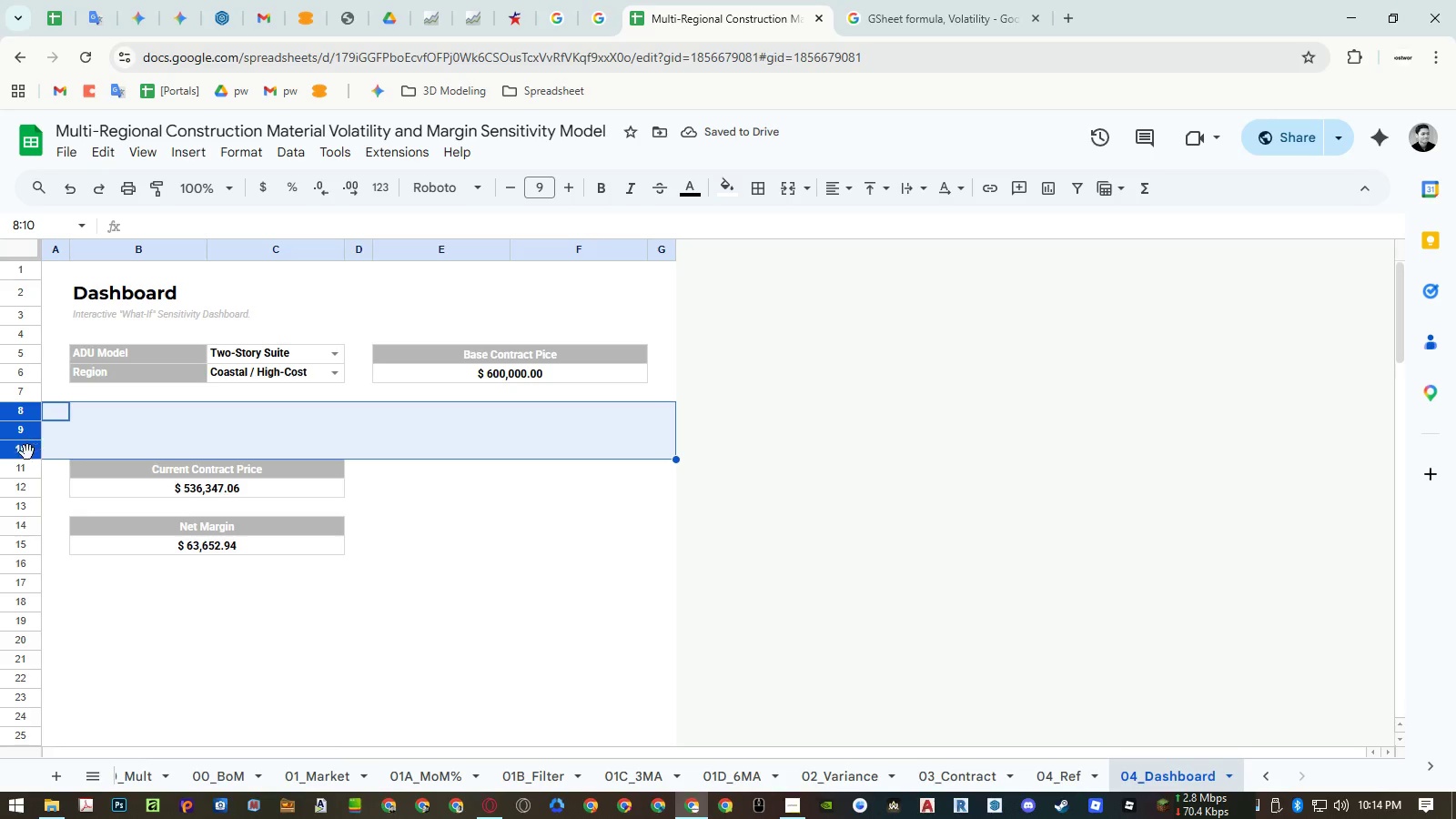 
left_click_drag(start_coordinate=[27, 452], to_coordinate=[41, 603])
 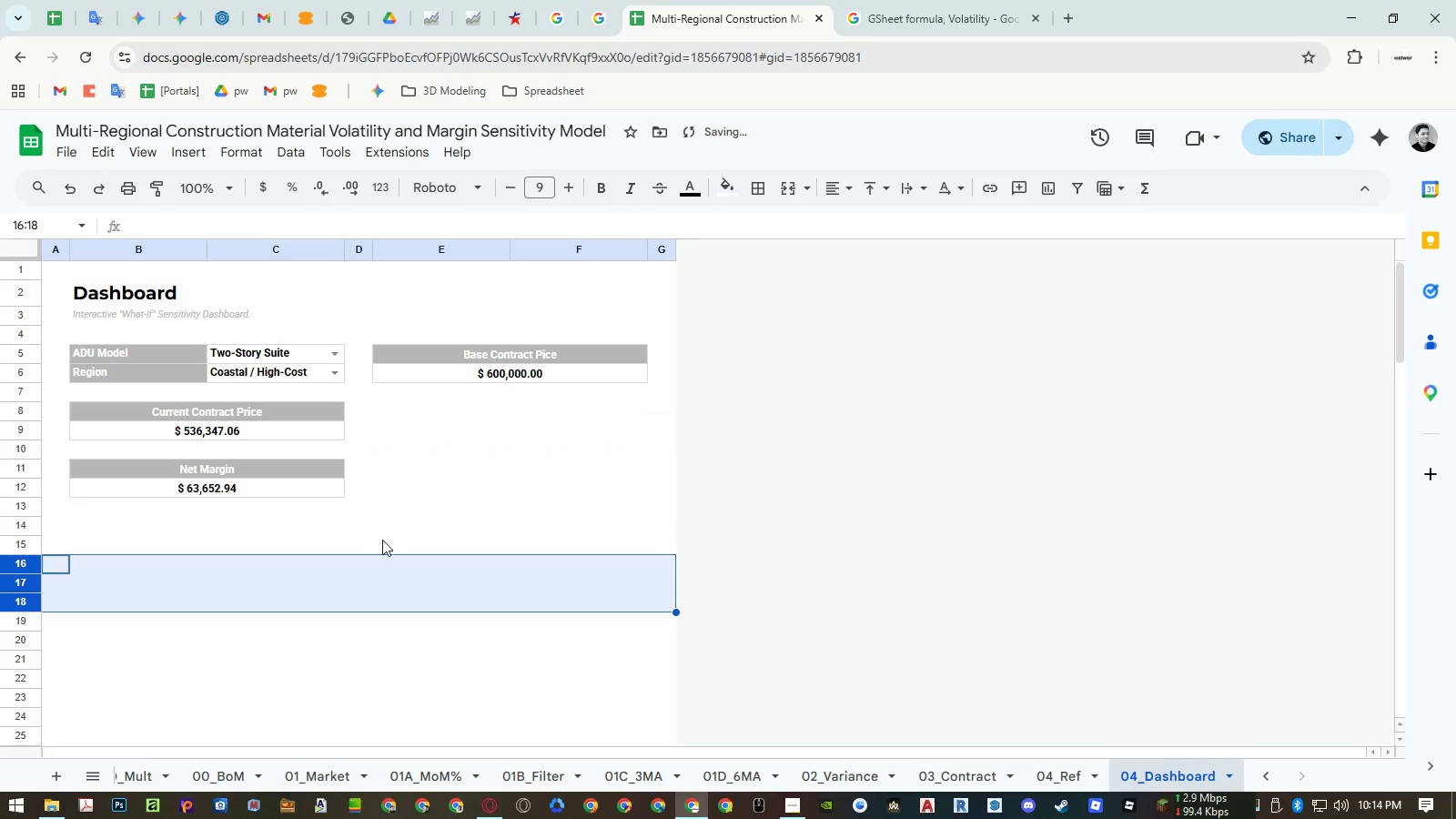 
left_click([406, 516])
 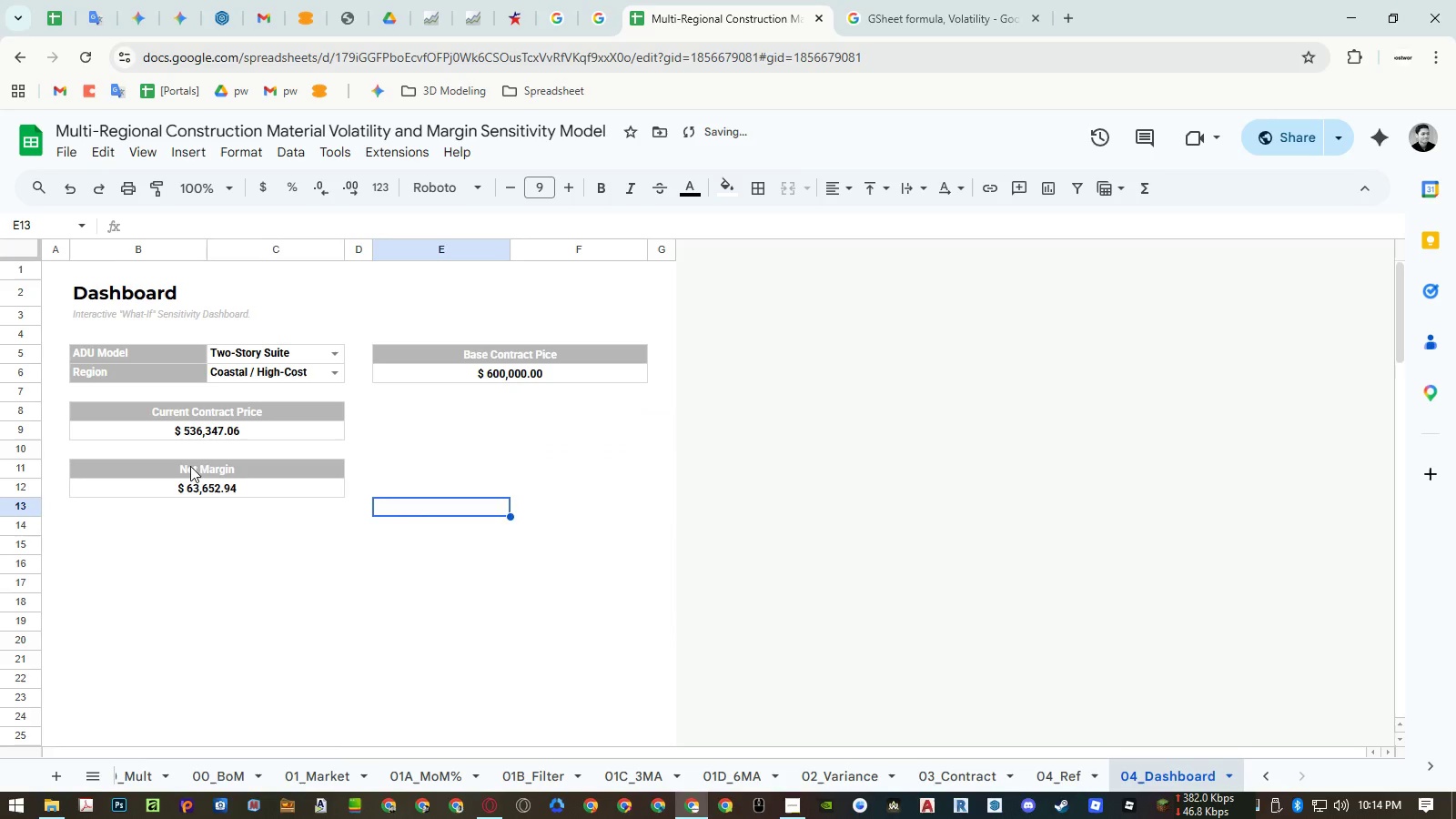 
left_click_drag(start_coordinate=[190, 466], to_coordinate=[191, 489])
 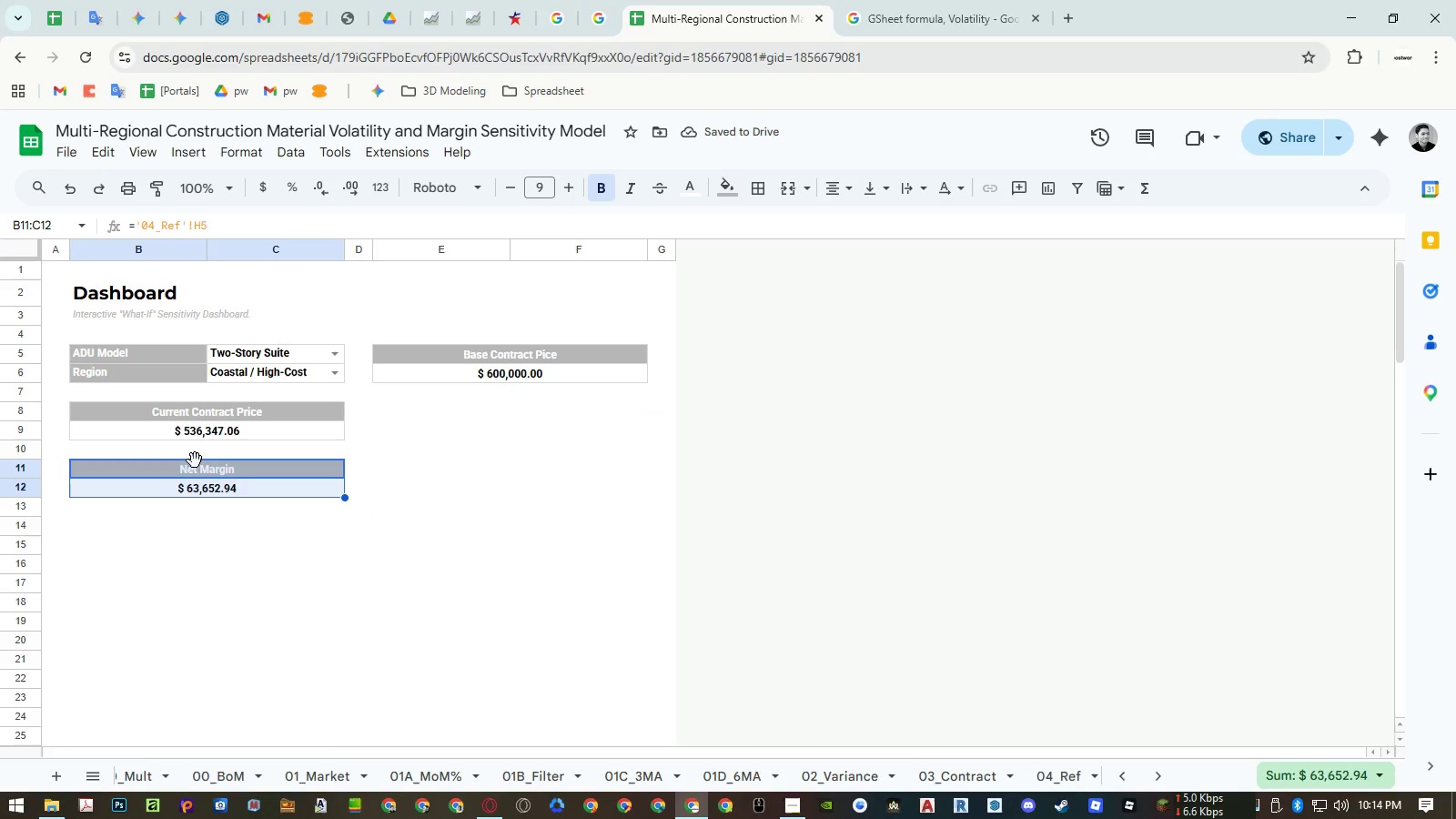 
left_click_drag(start_coordinate=[195, 460], to_coordinate=[469, 415])
 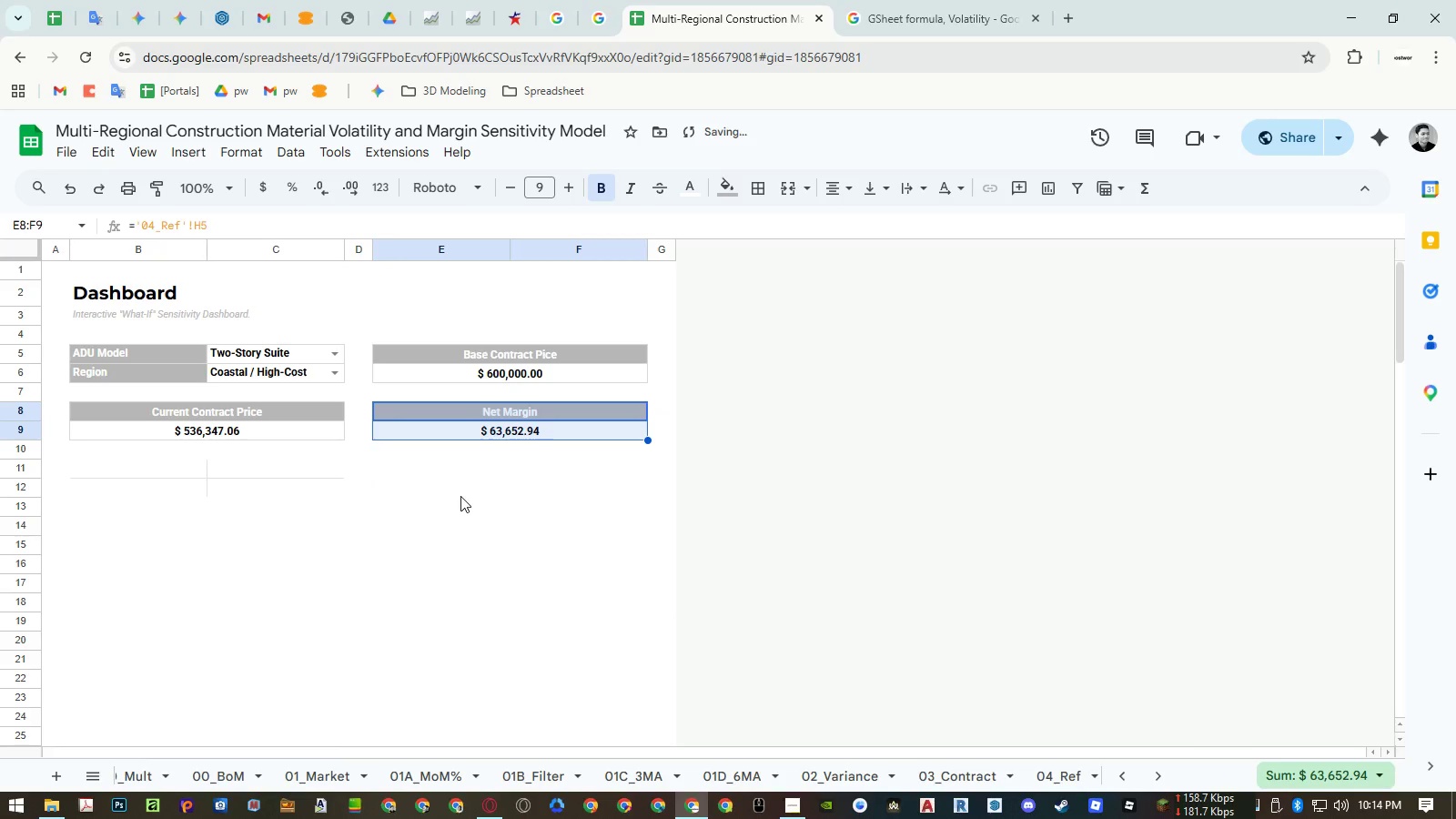 
left_click([460, 496])
 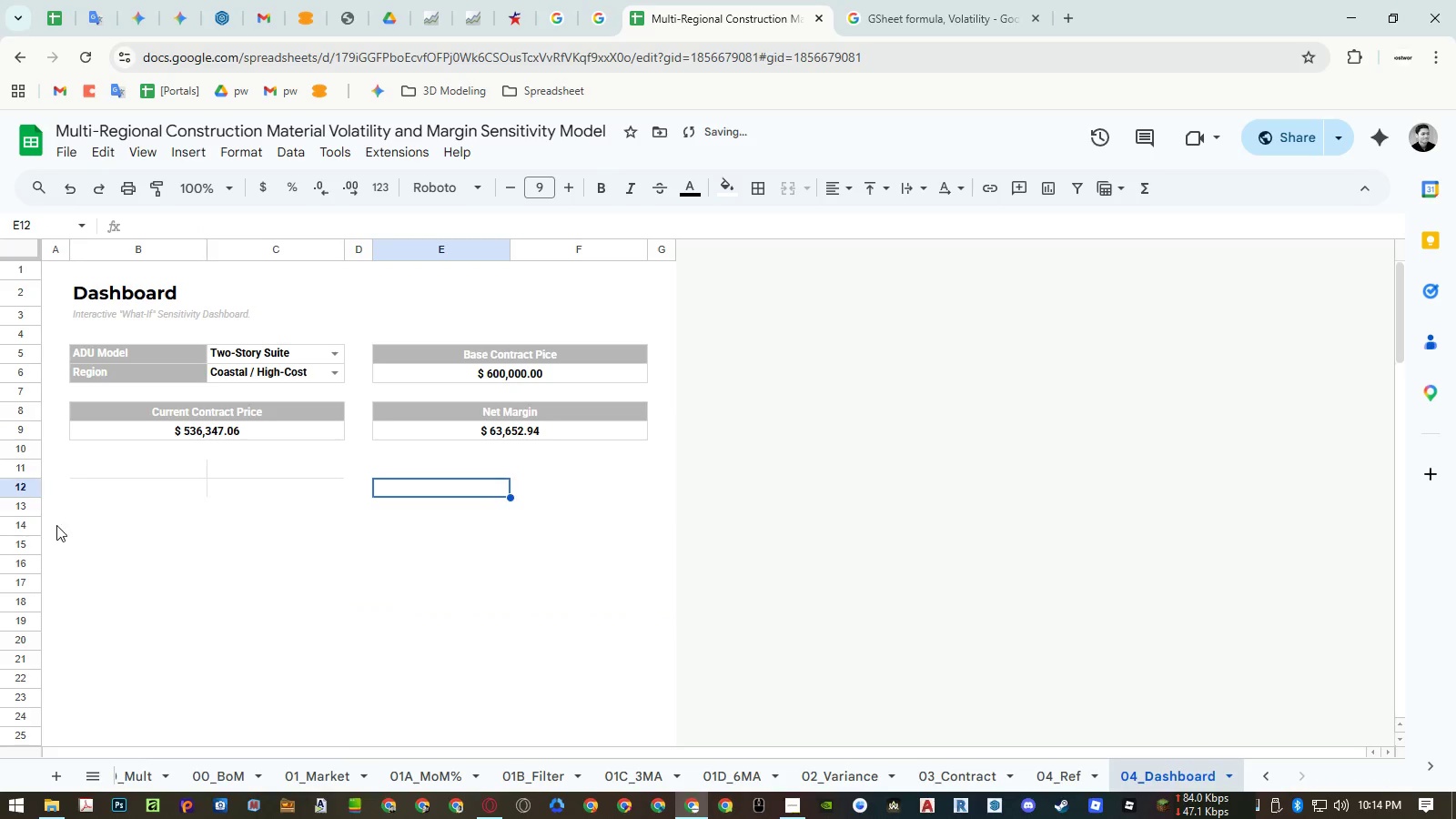 
left_click([29, 527])
 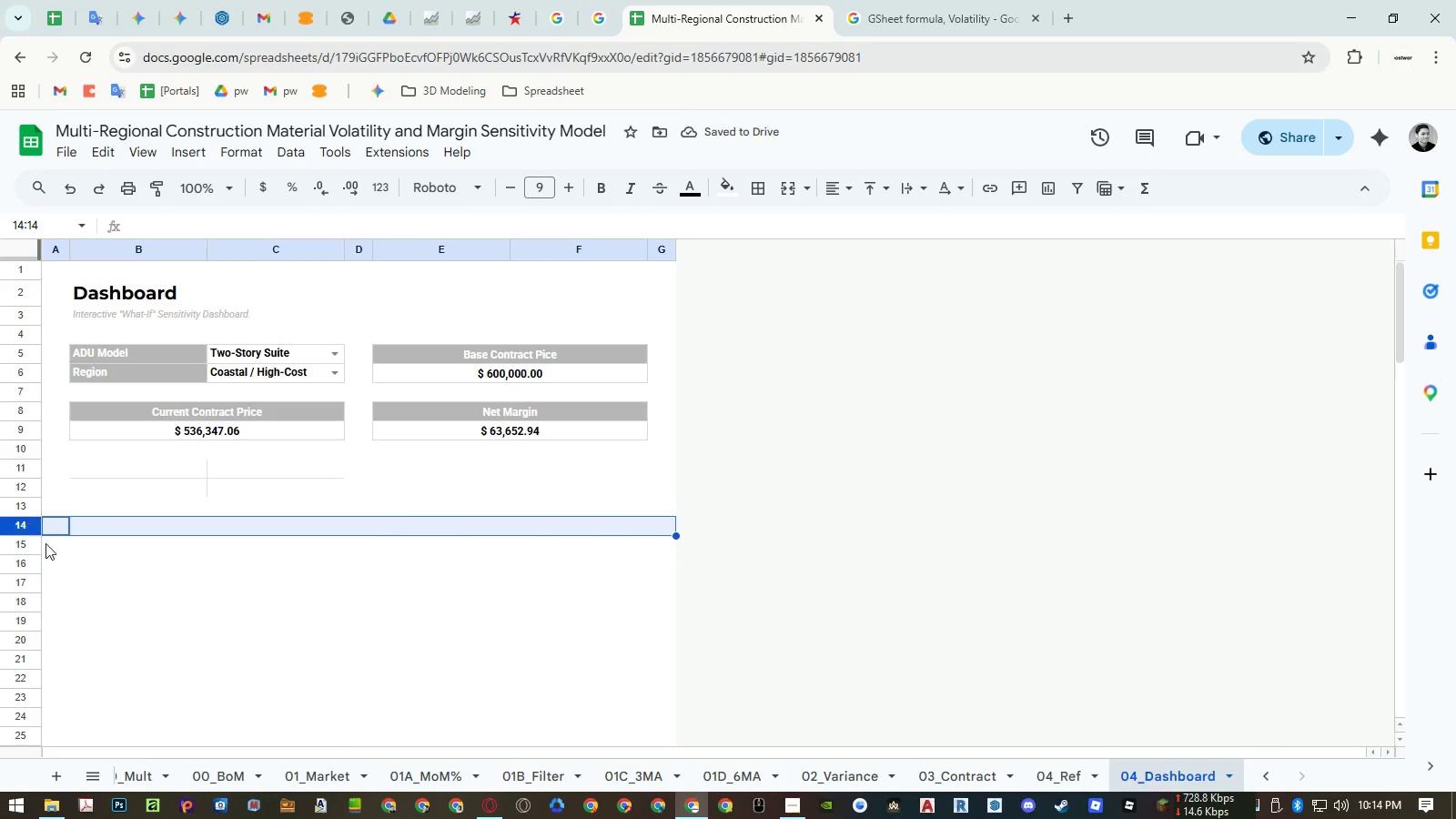 
key(Control+C)
 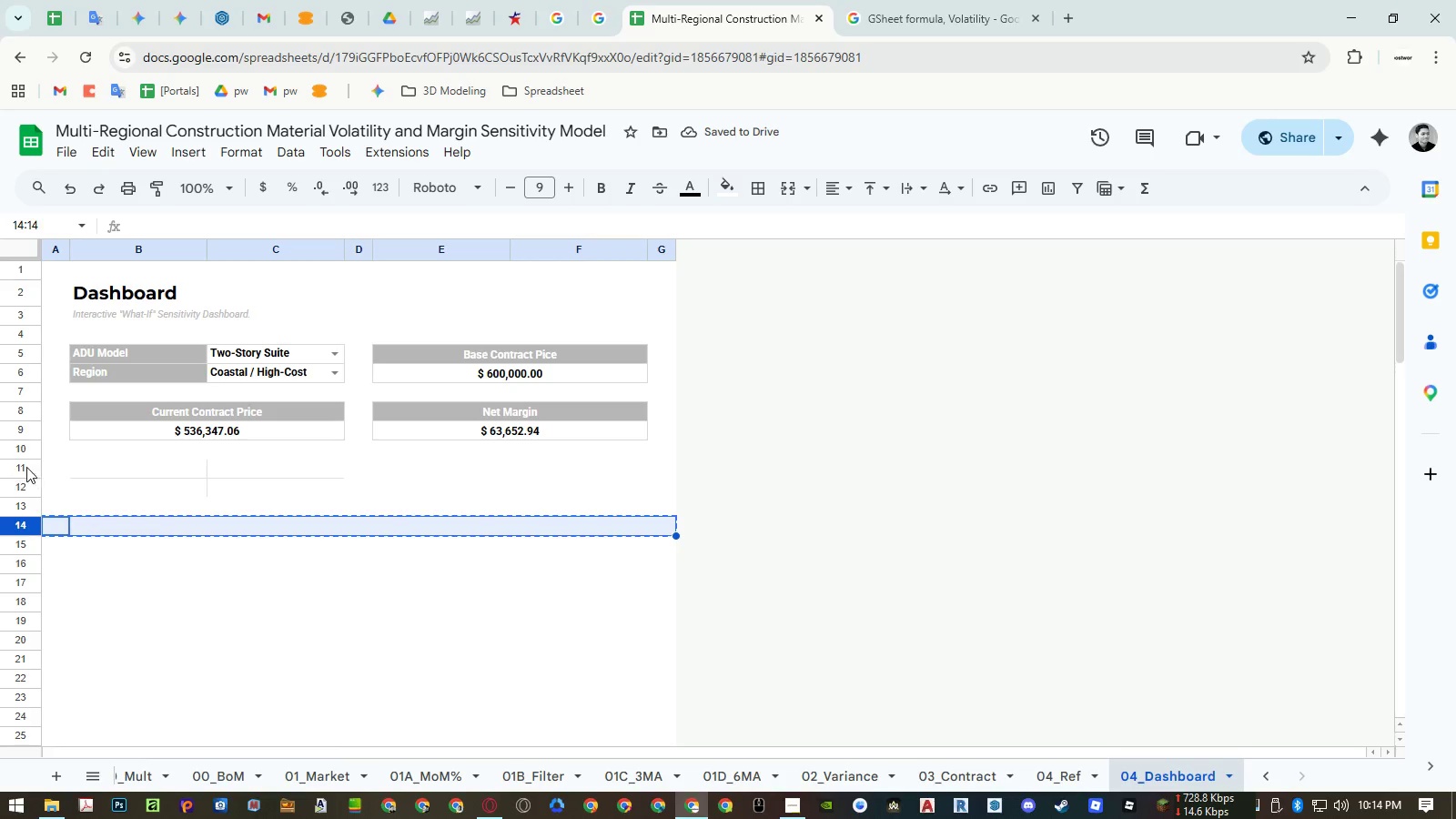 
left_click_drag(start_coordinate=[25, 466], to_coordinate=[25, 486])
 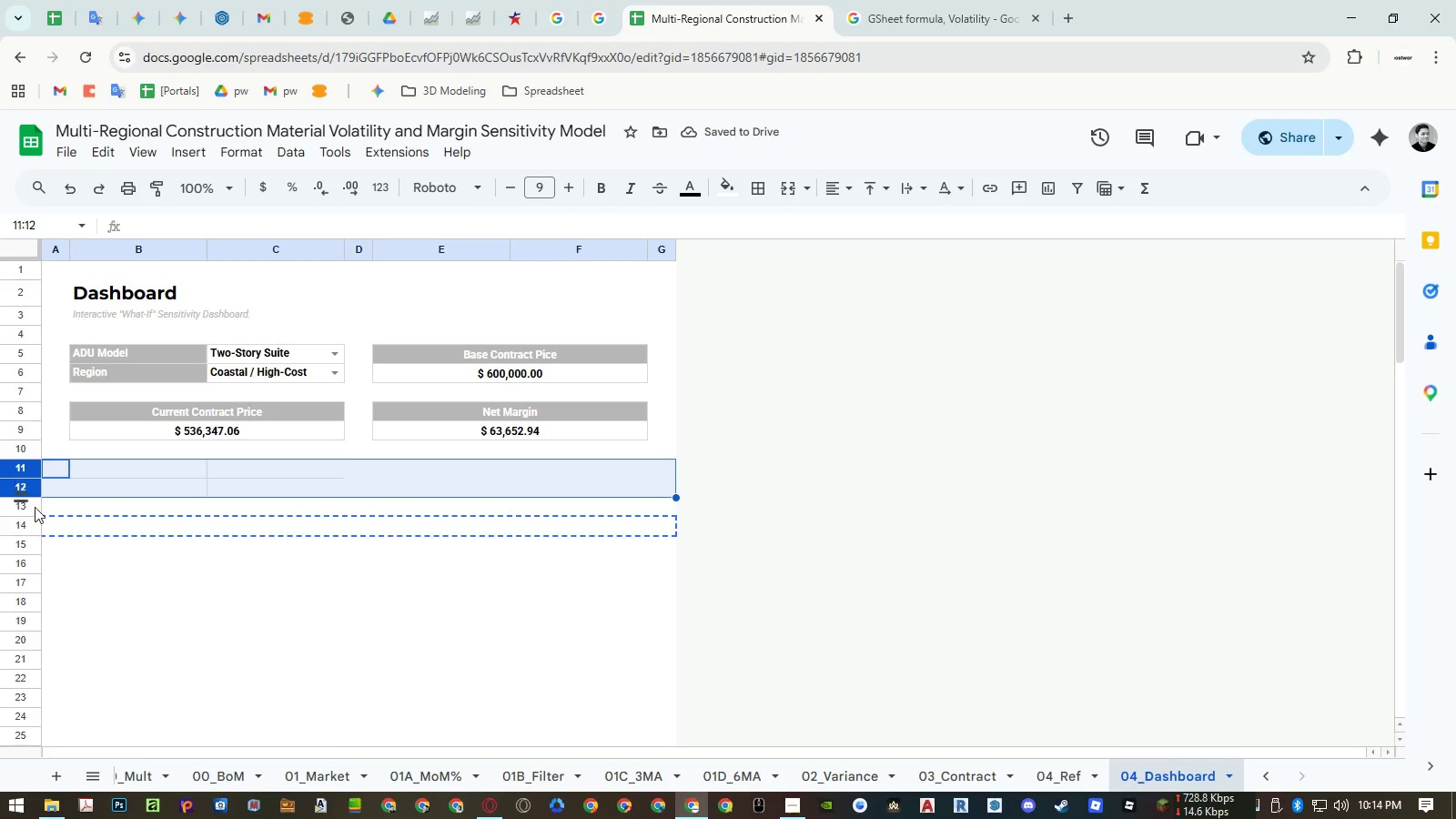 
key(Control+ControlLeft)
 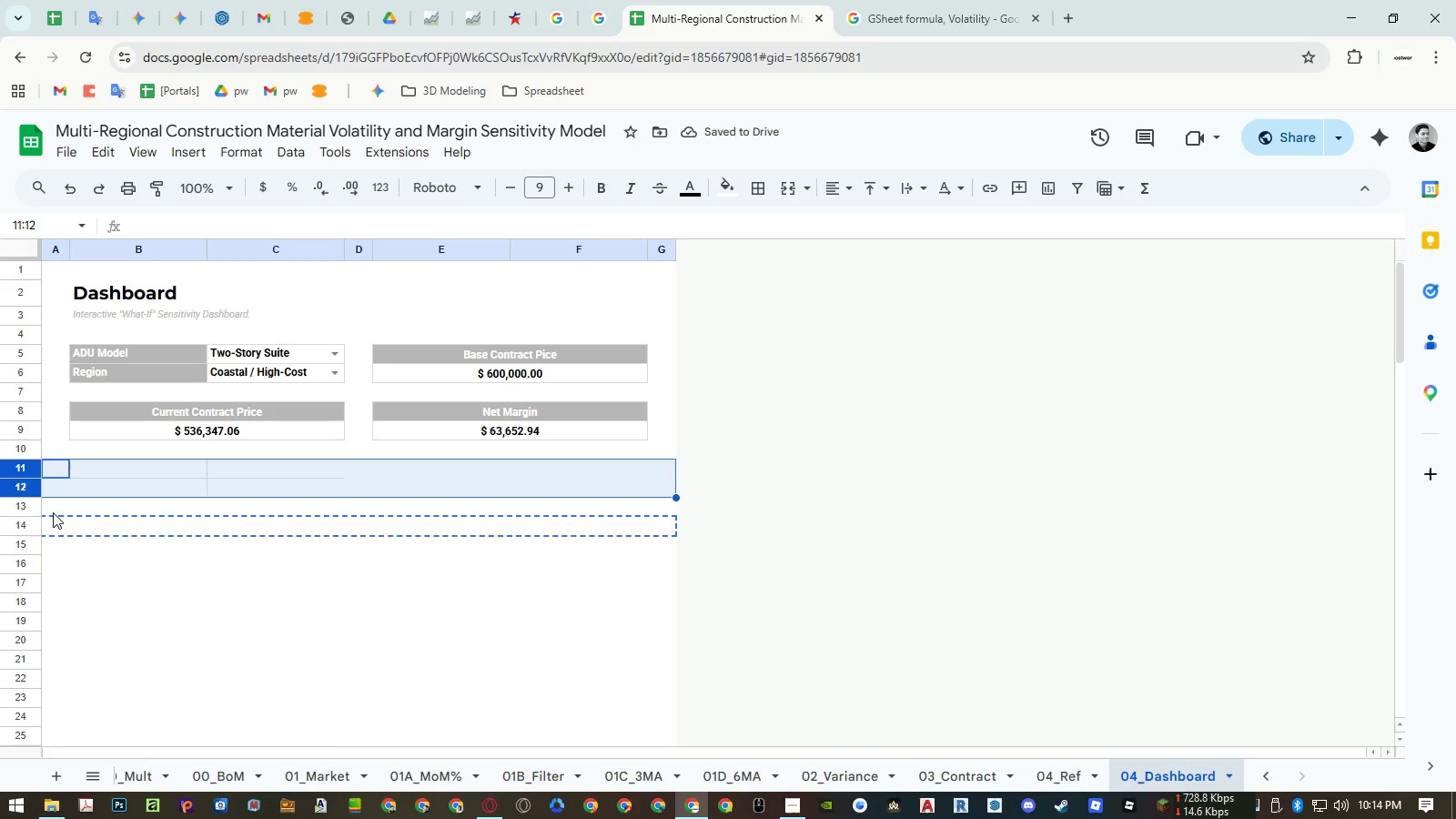 
key(Control+V)
 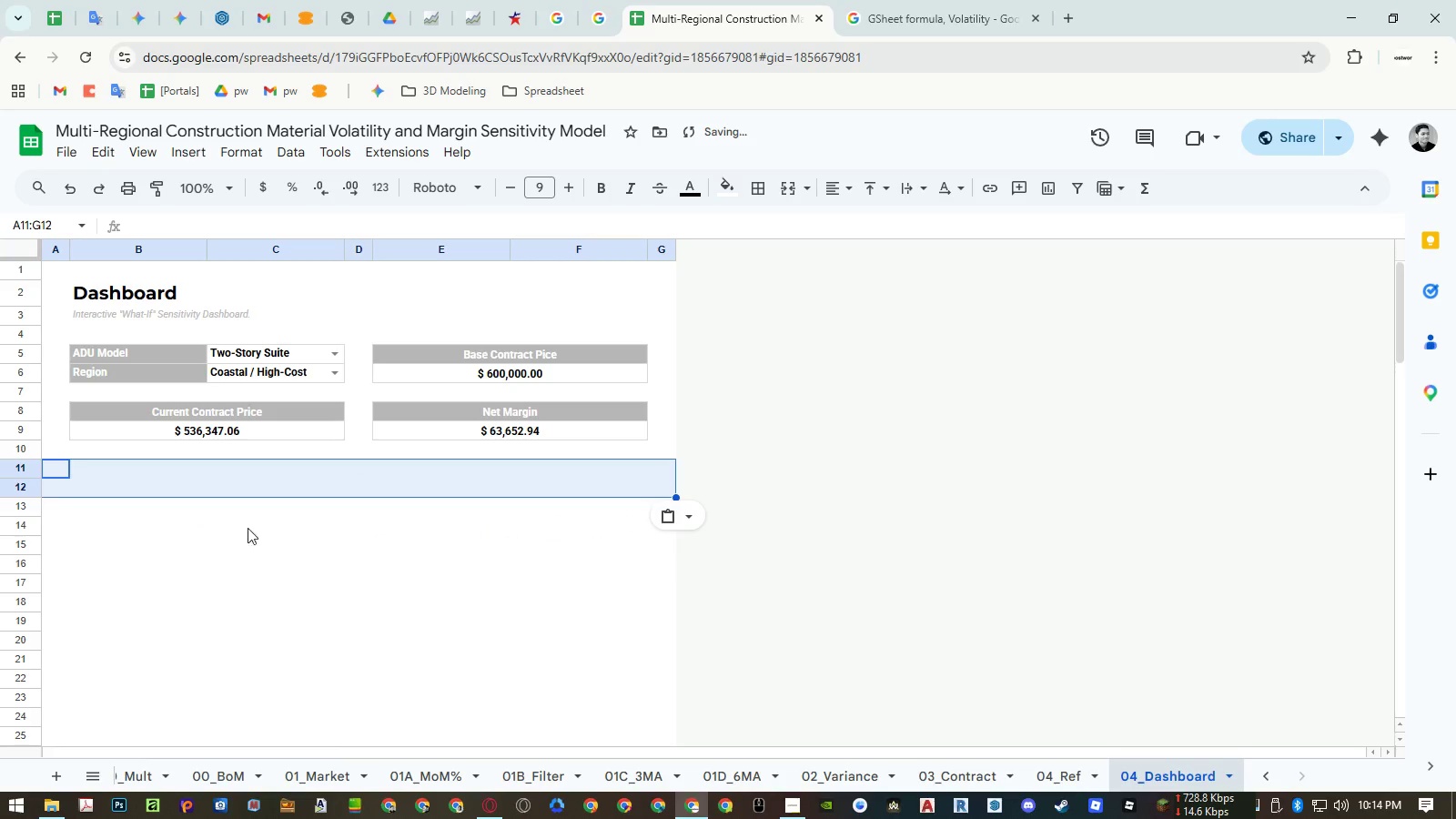 
left_click([357, 535])
 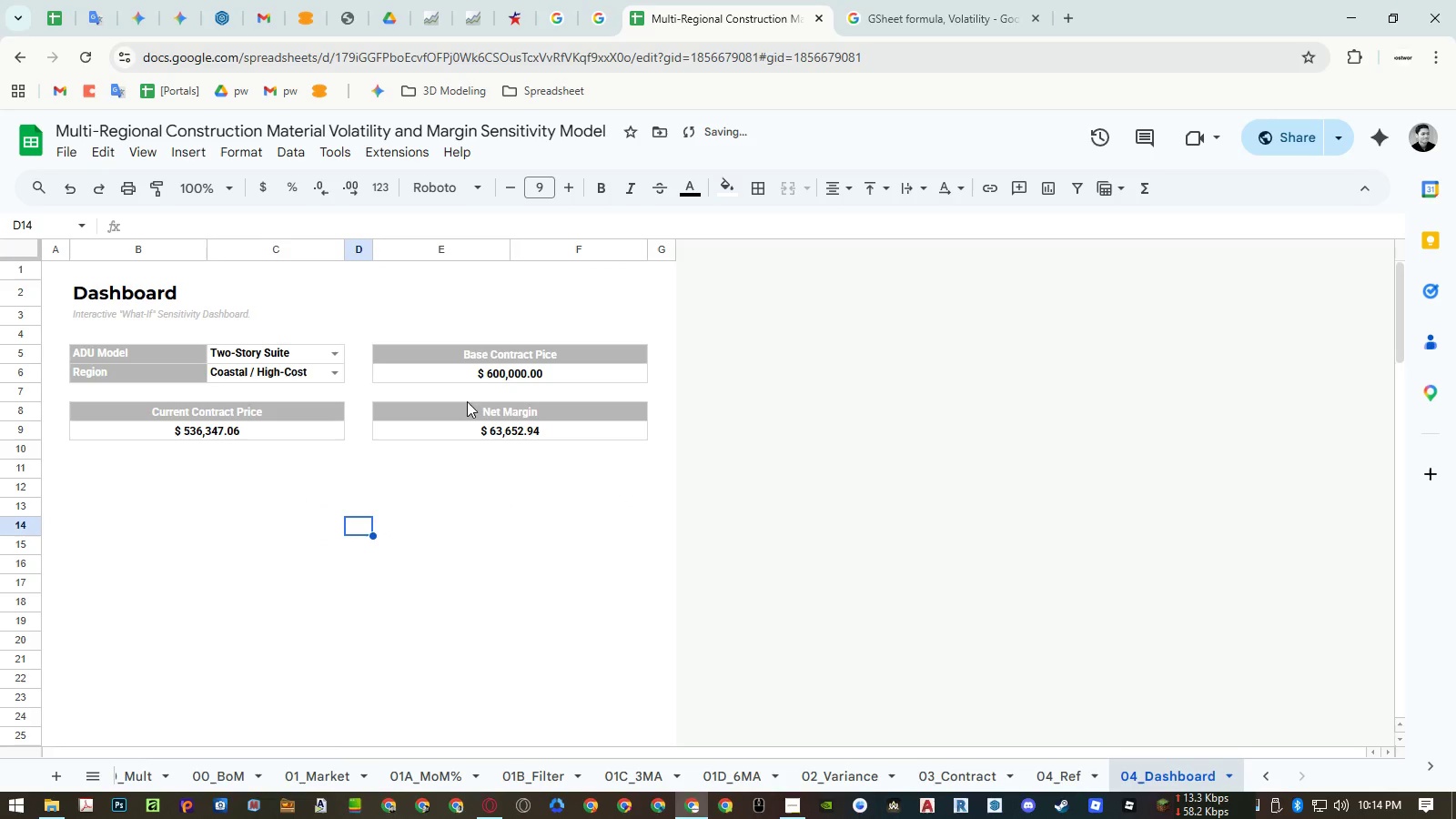 
left_click([500, 353])
 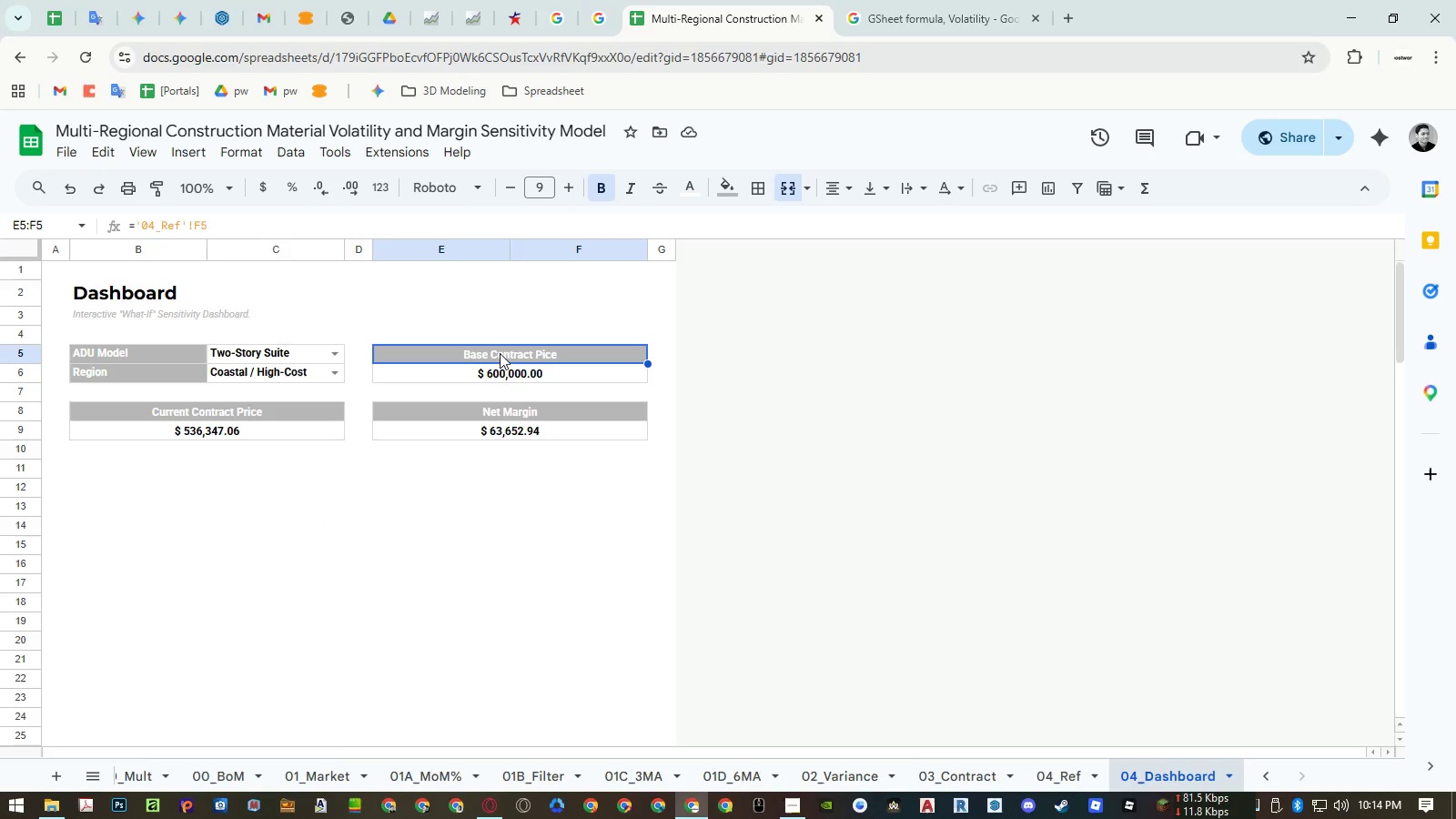 
key(Control+ControlLeft)
 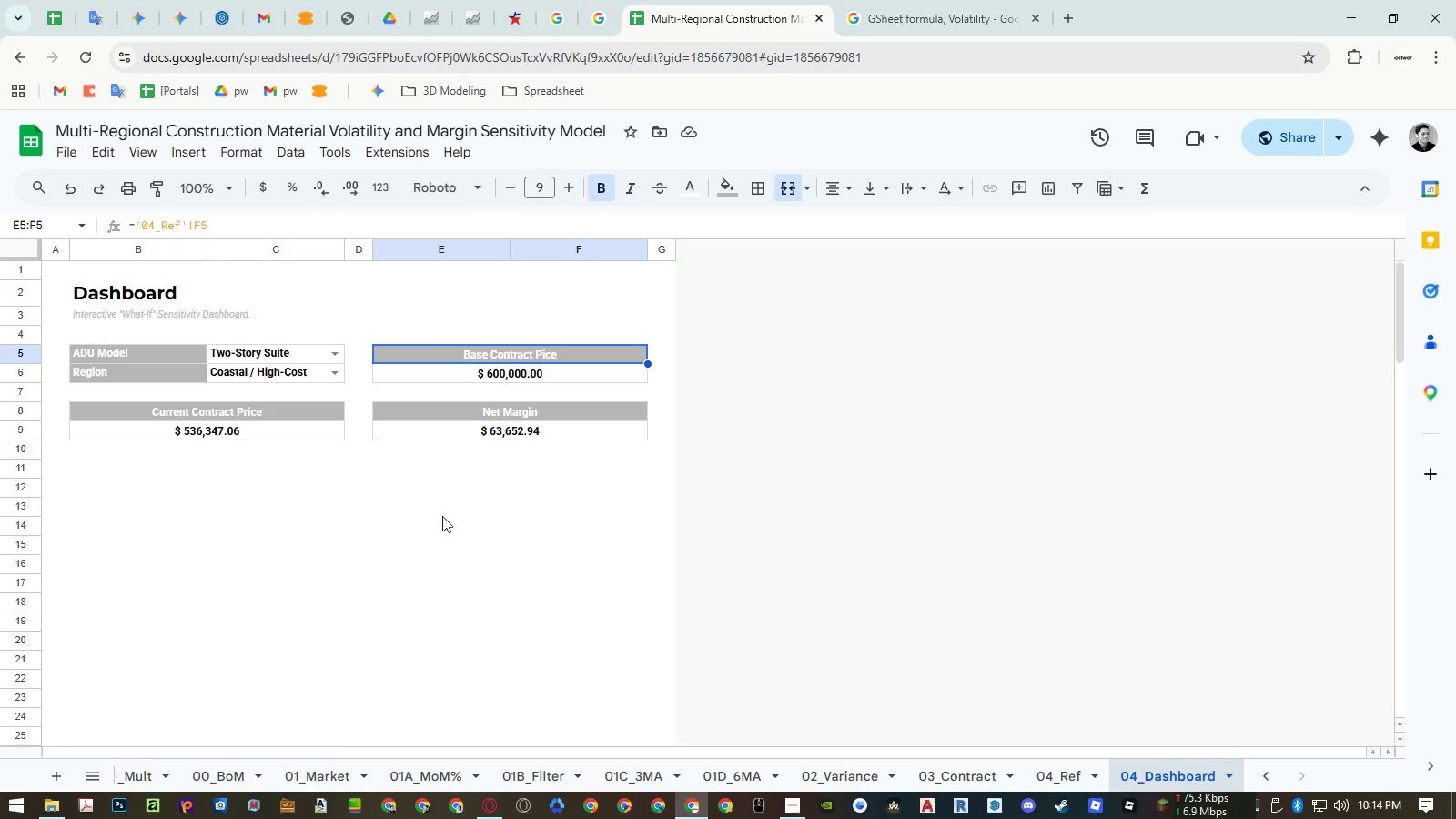 
key(Control+C)
 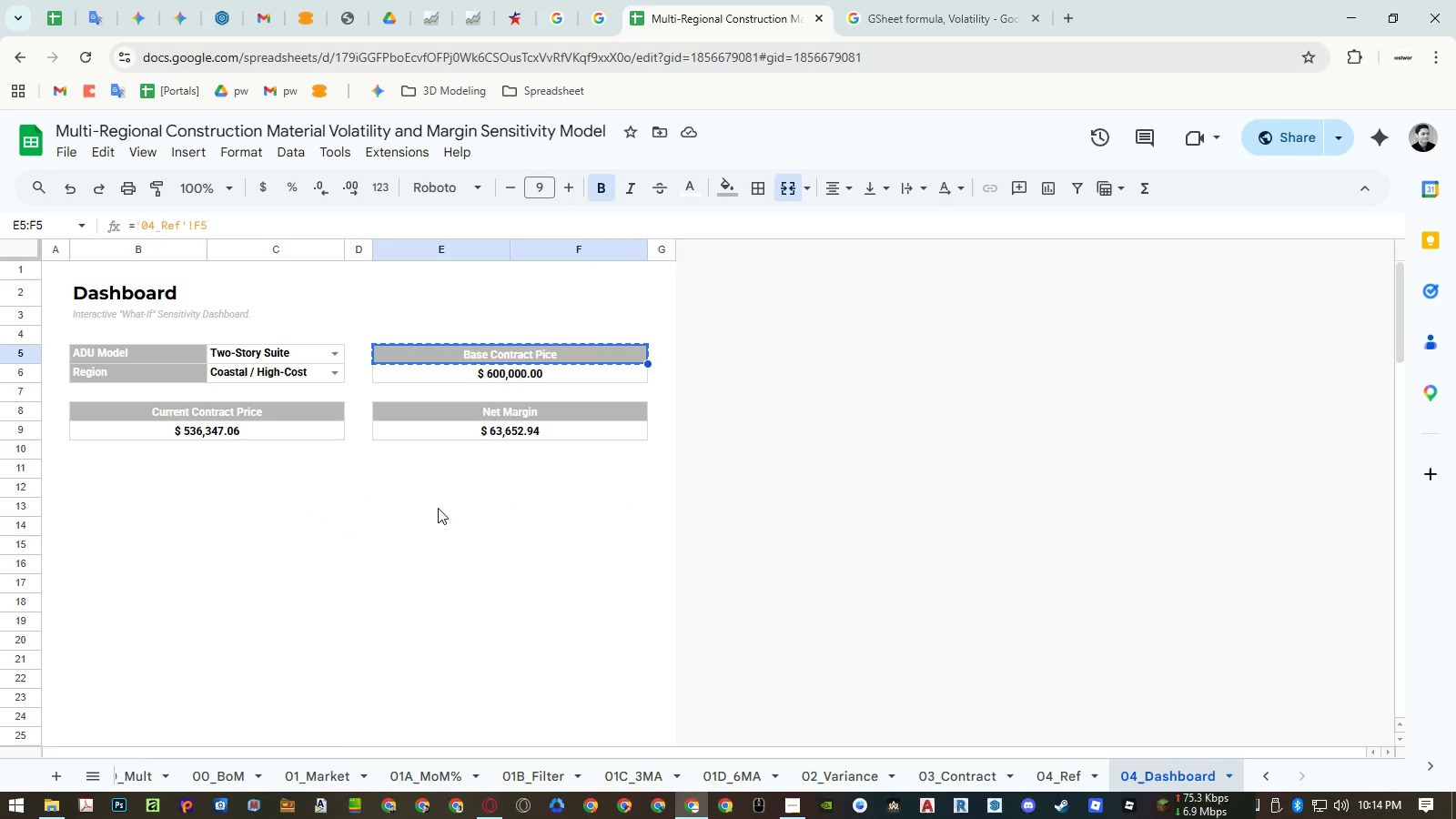 
key(Control+ControlLeft)
 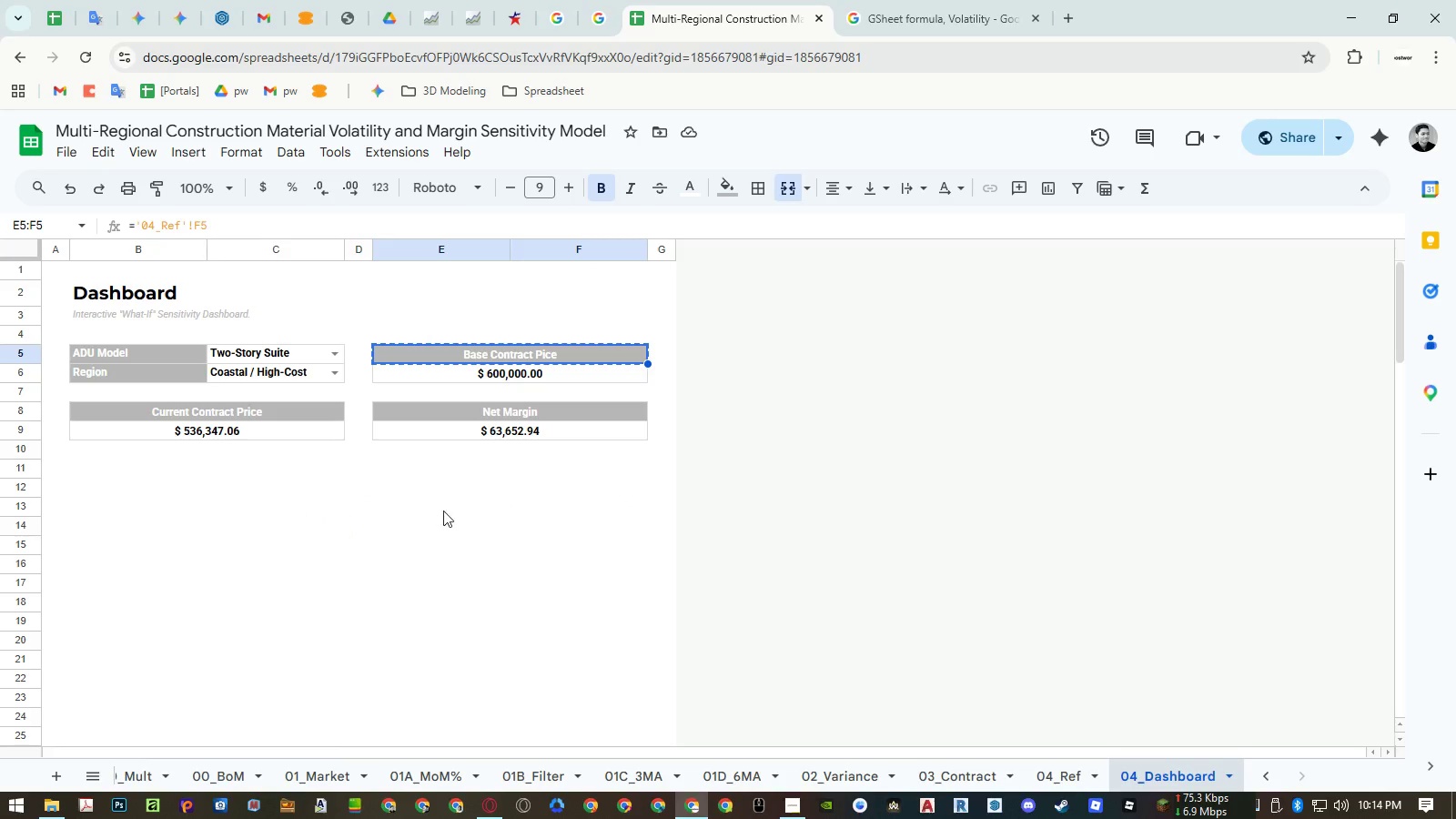 
key(Control+Shift+ShiftLeft)
 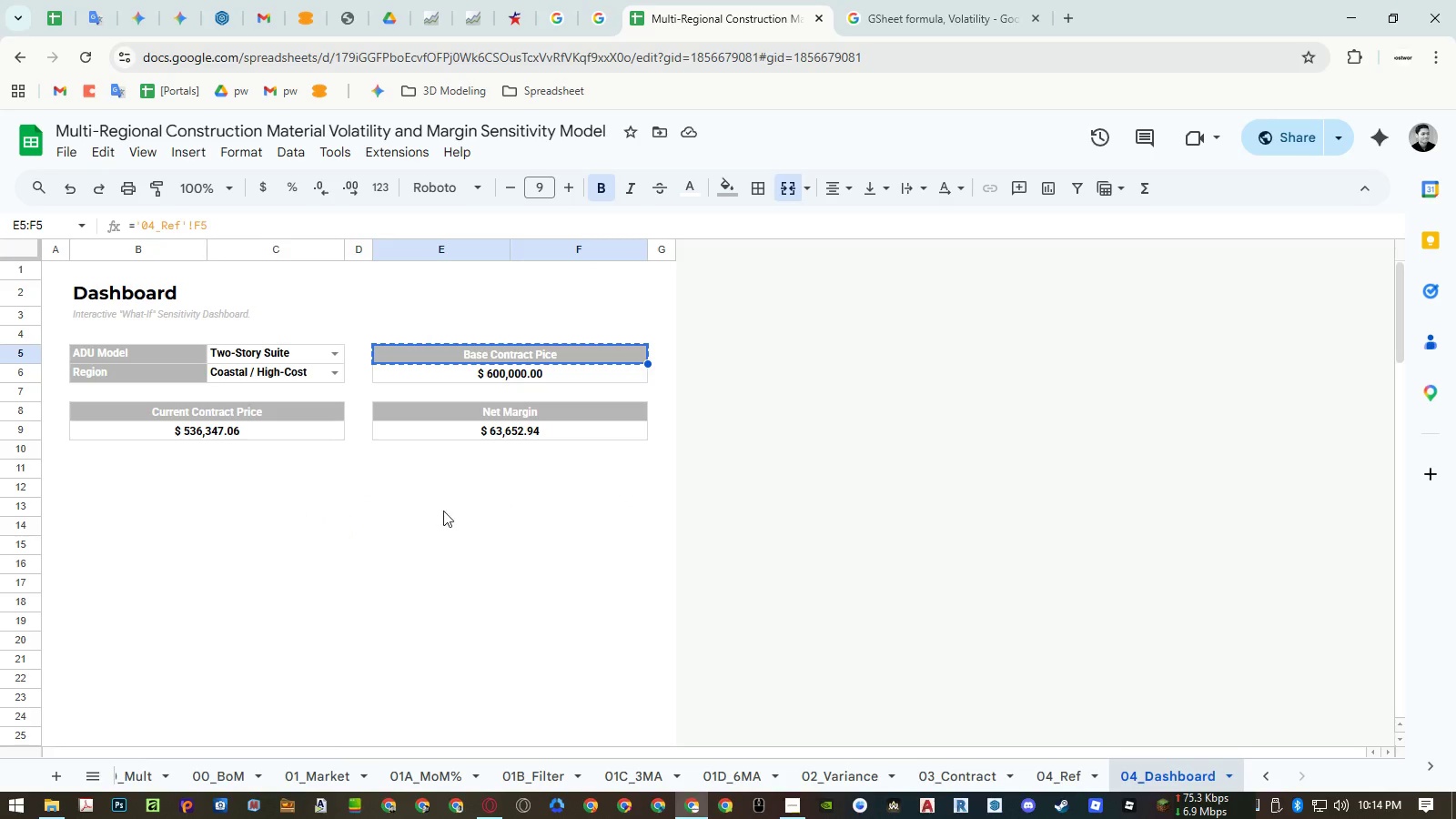 
key(Control+Shift+V)
 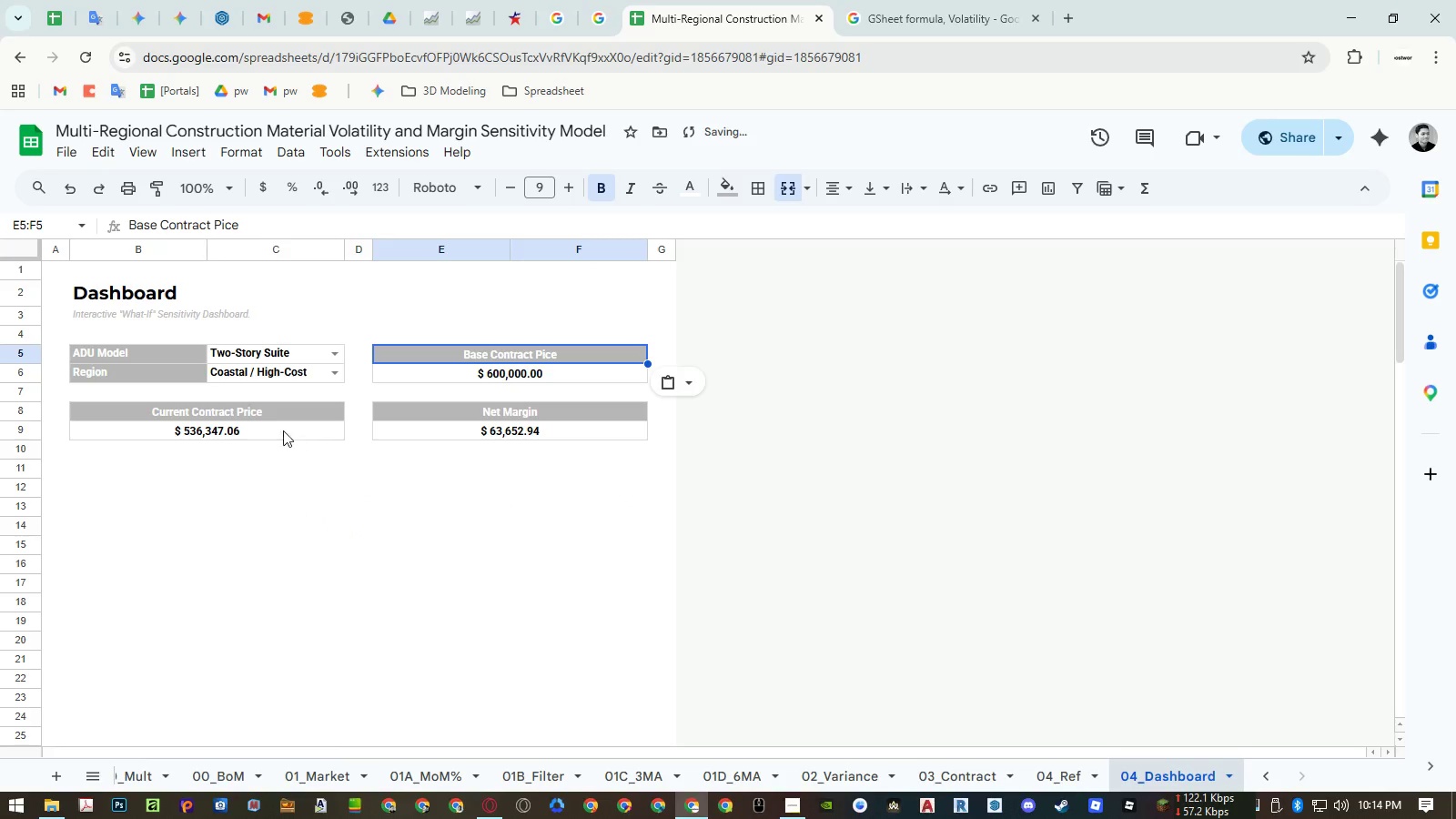 
left_click([263, 413])
 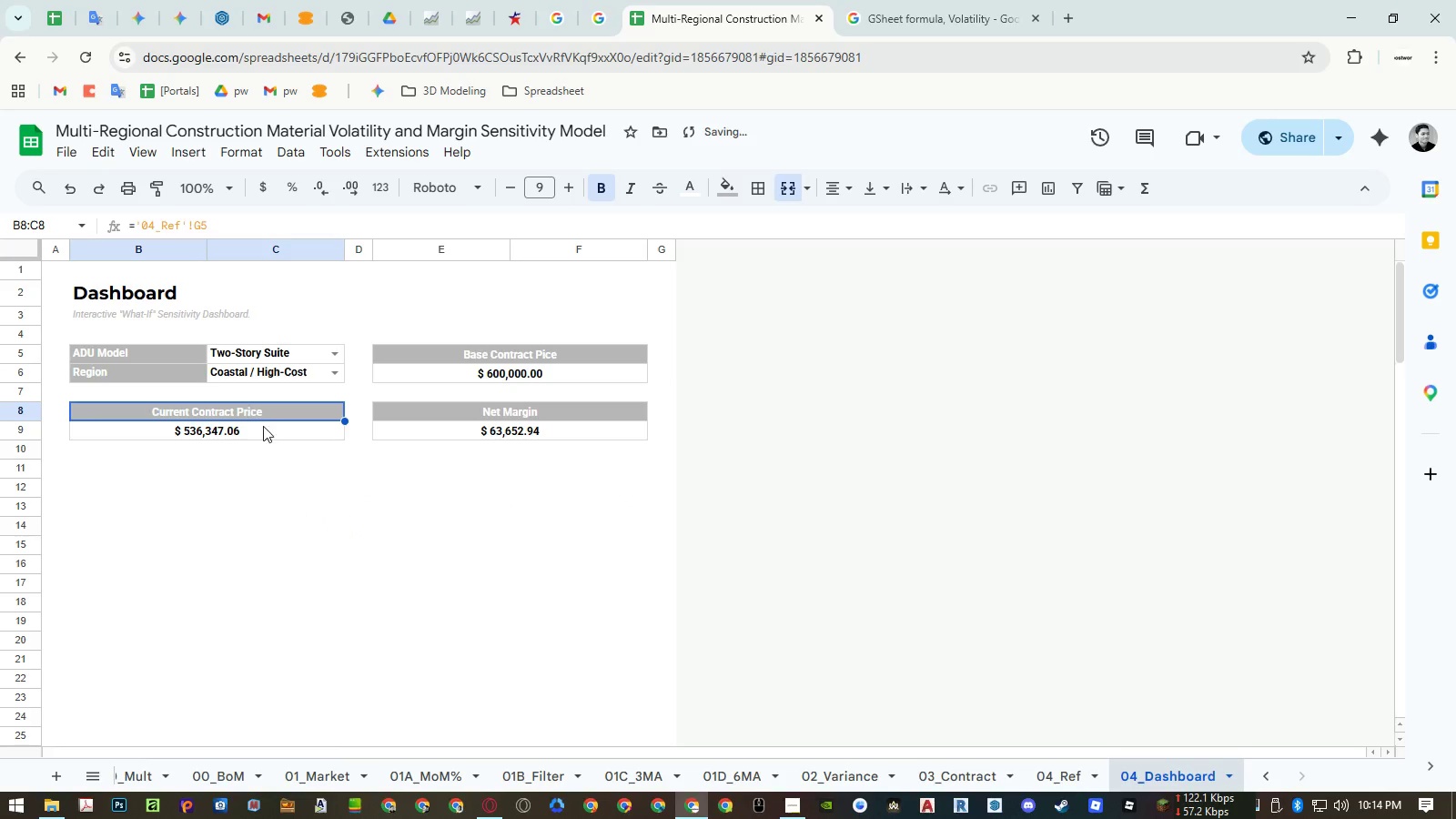 
key(Control+ControlLeft)
 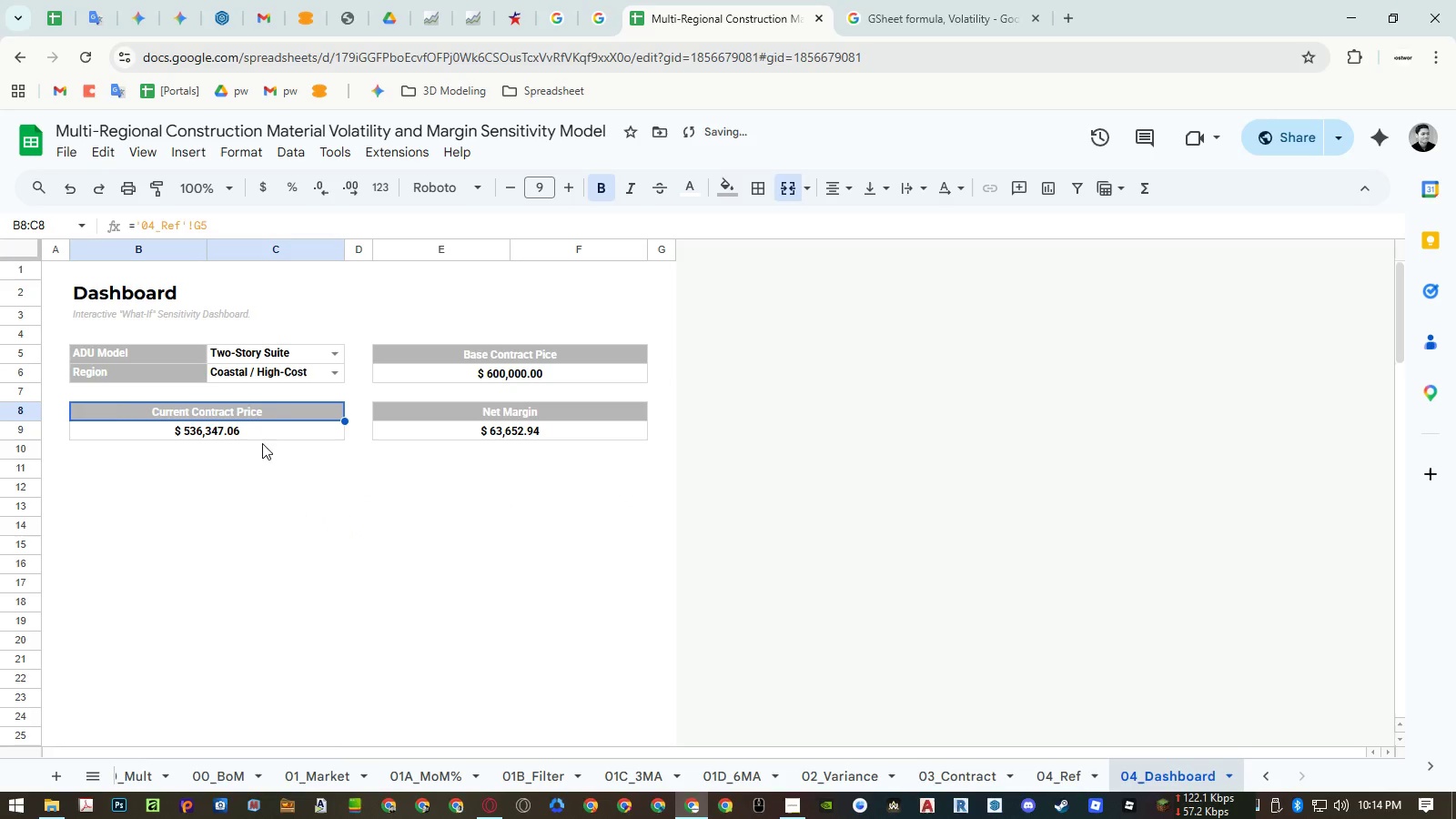 
key(Control+C)
 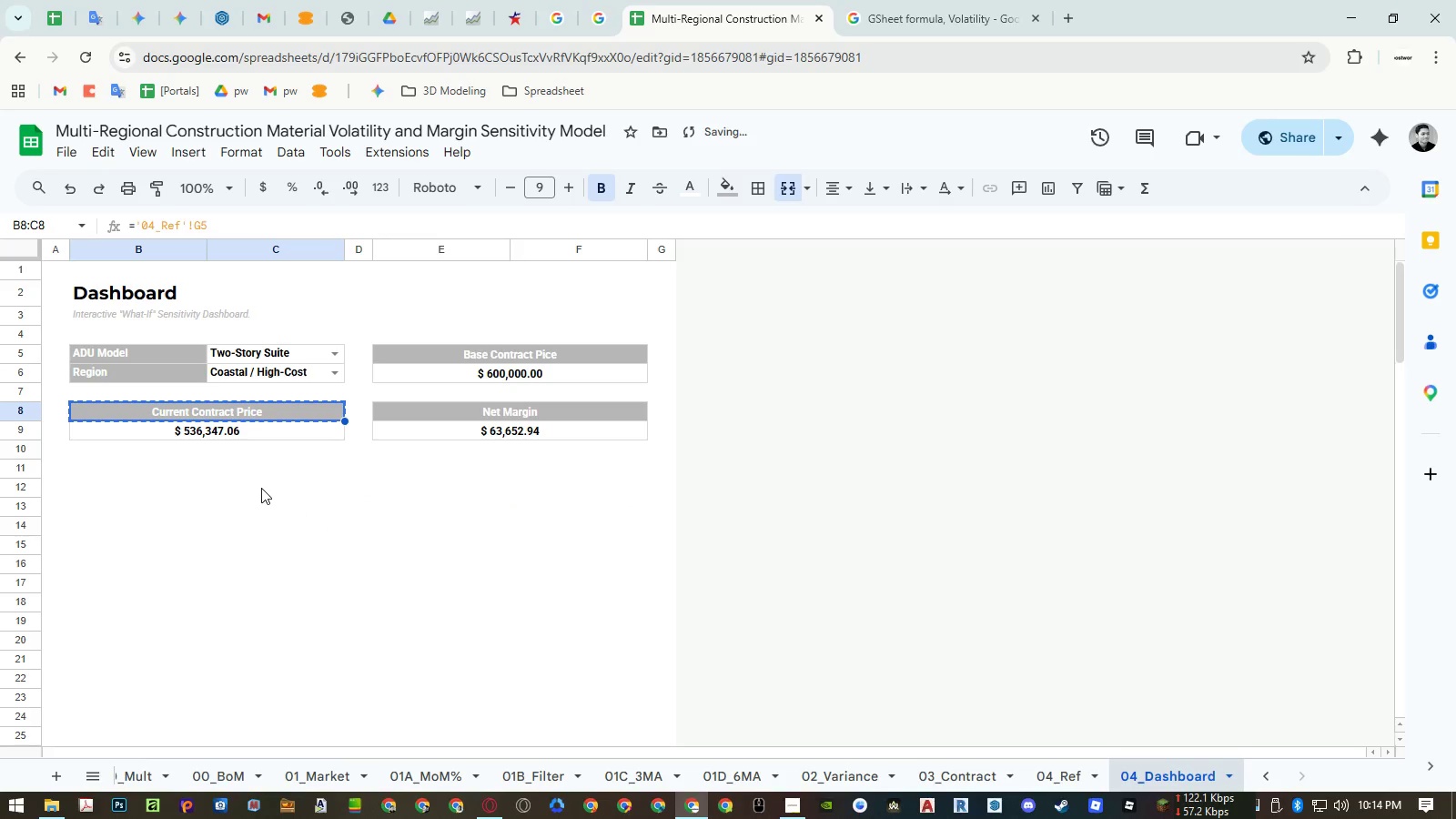 
key(Control+ControlLeft)
 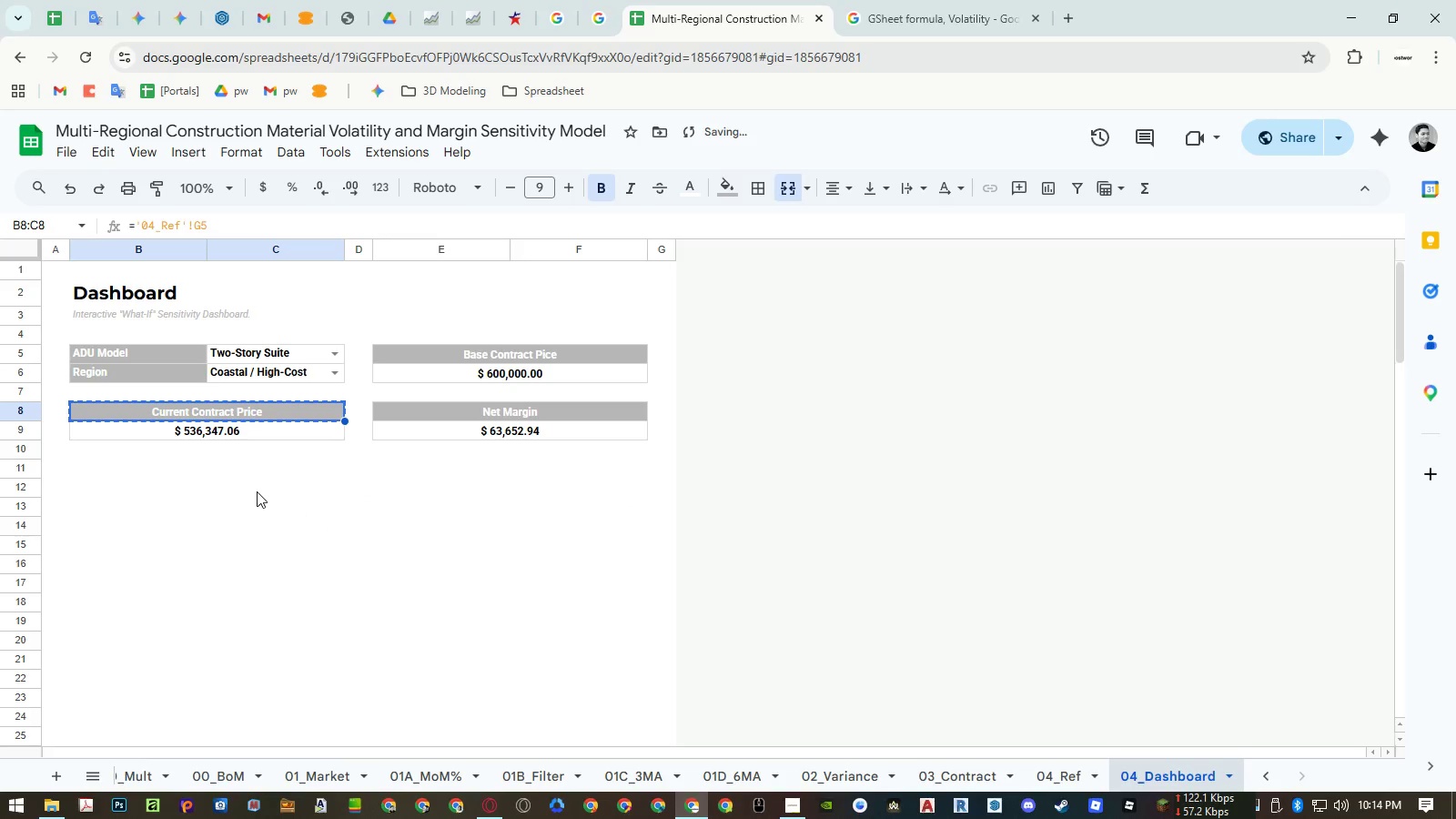 
key(Control+Shift+ShiftLeft)
 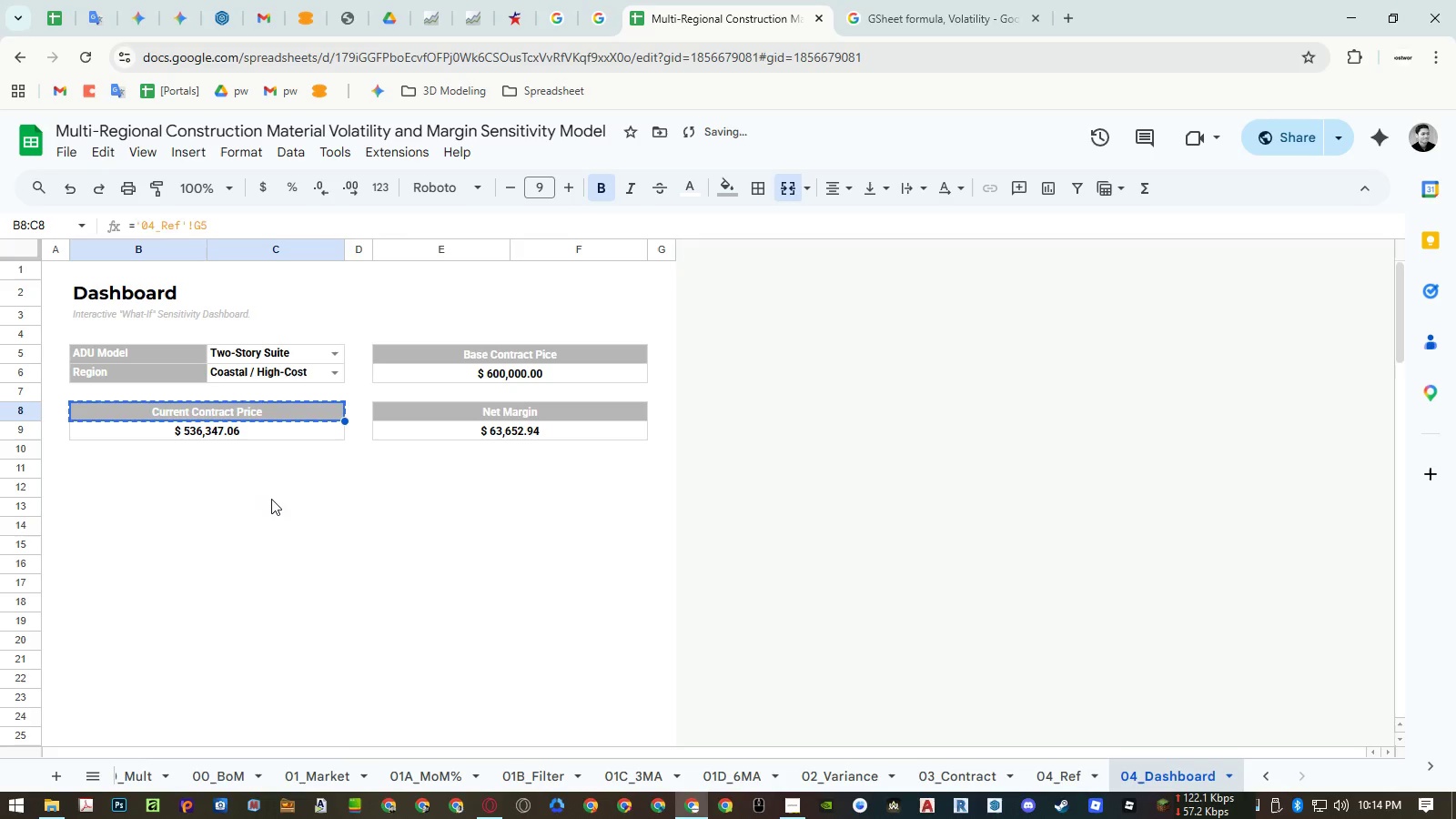 
key(Control+Shift+V)
 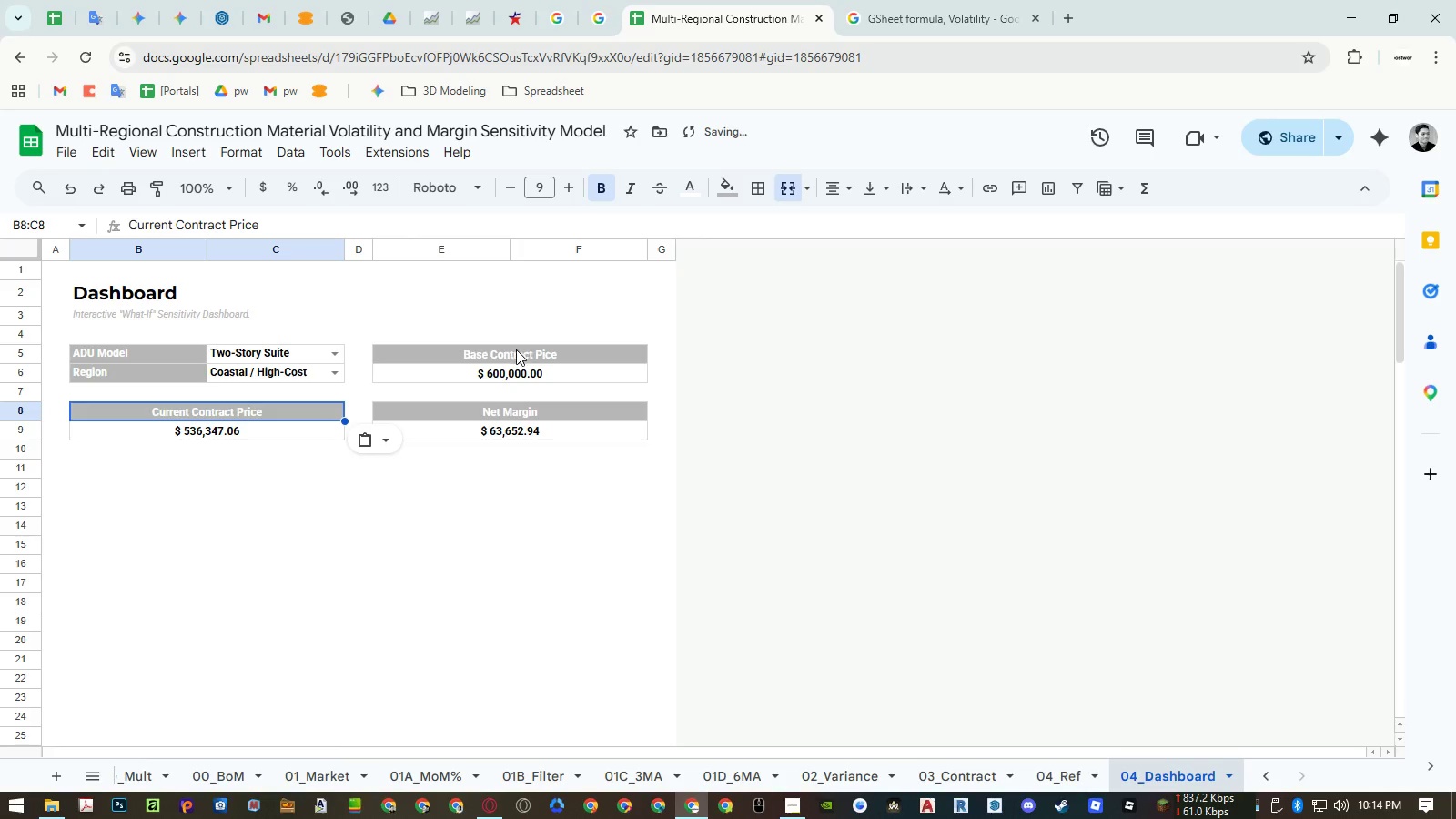 
double_click([516, 349])
 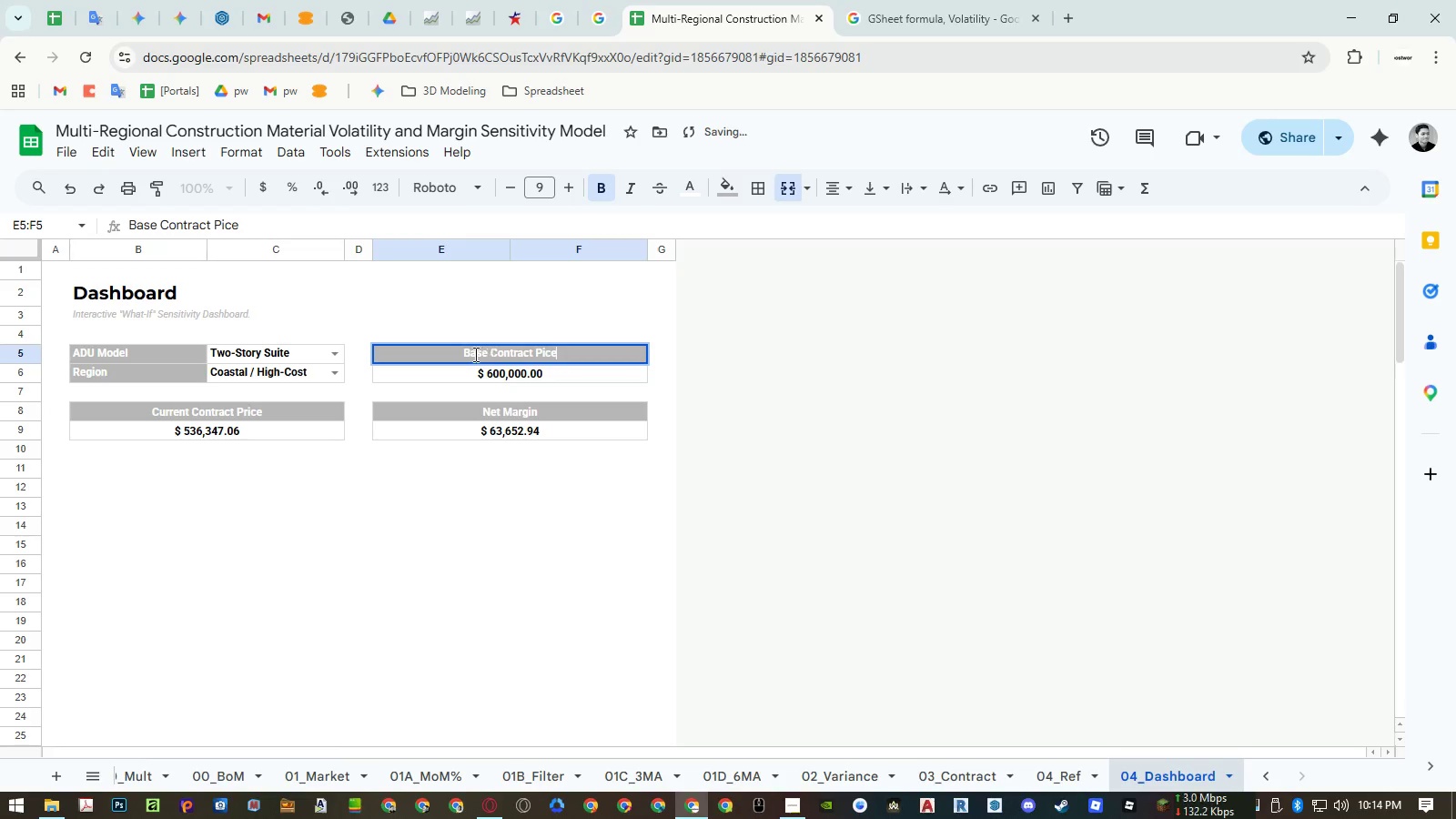 
left_click([474, 354])
 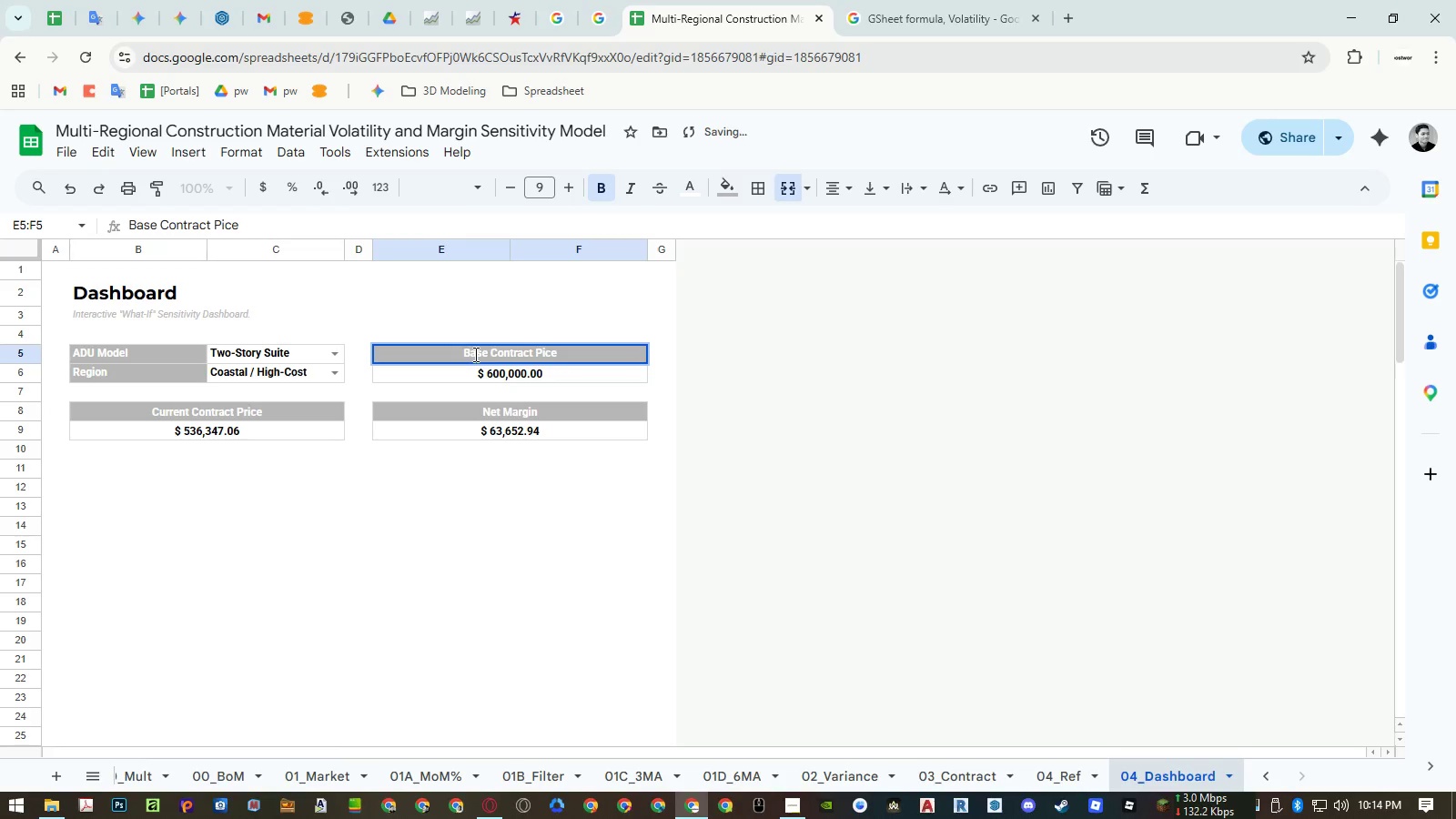 
left_click_drag(start_coordinate=[474, 354], to_coordinate=[460, 351])
 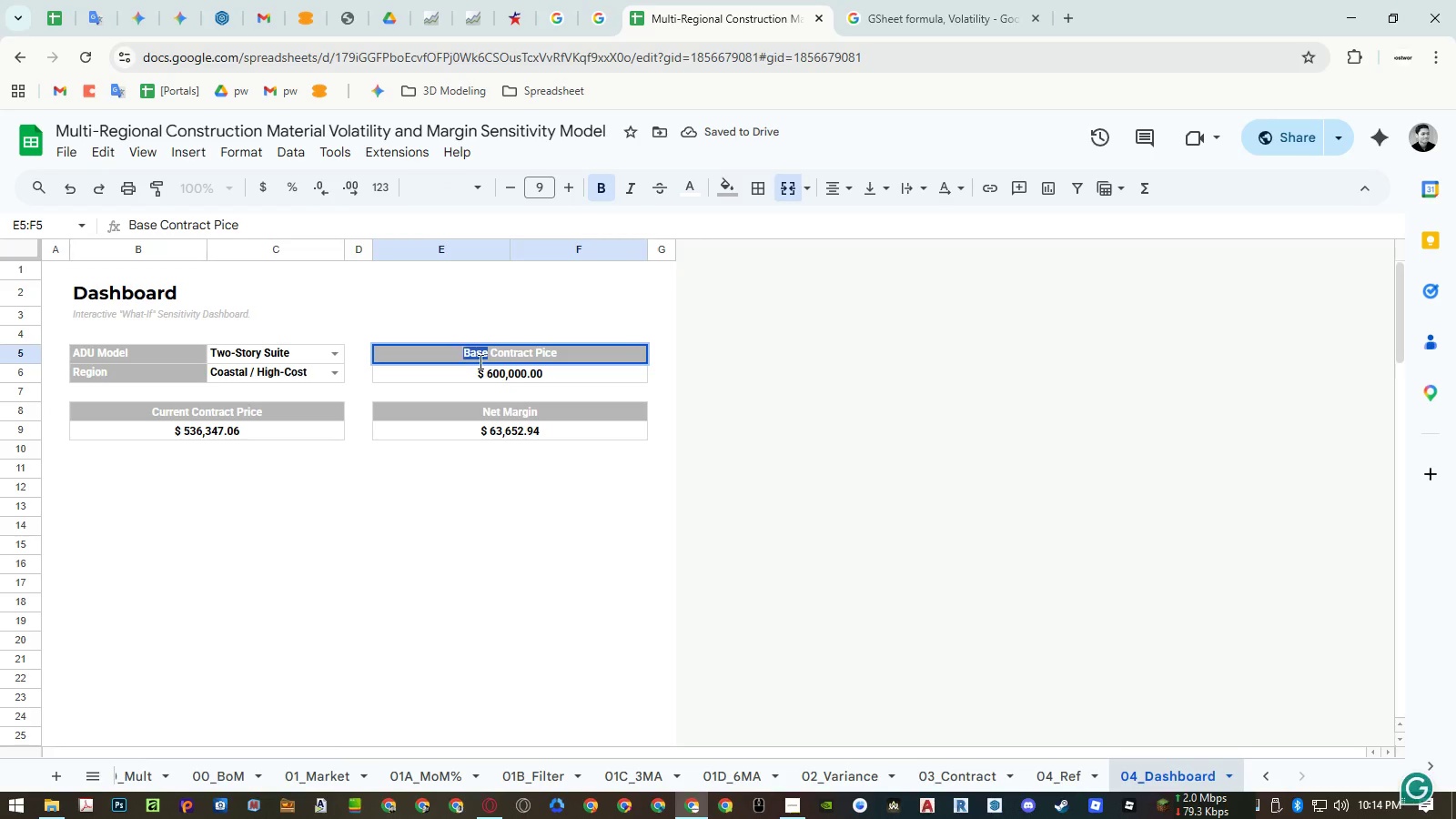 
key(Escape)
 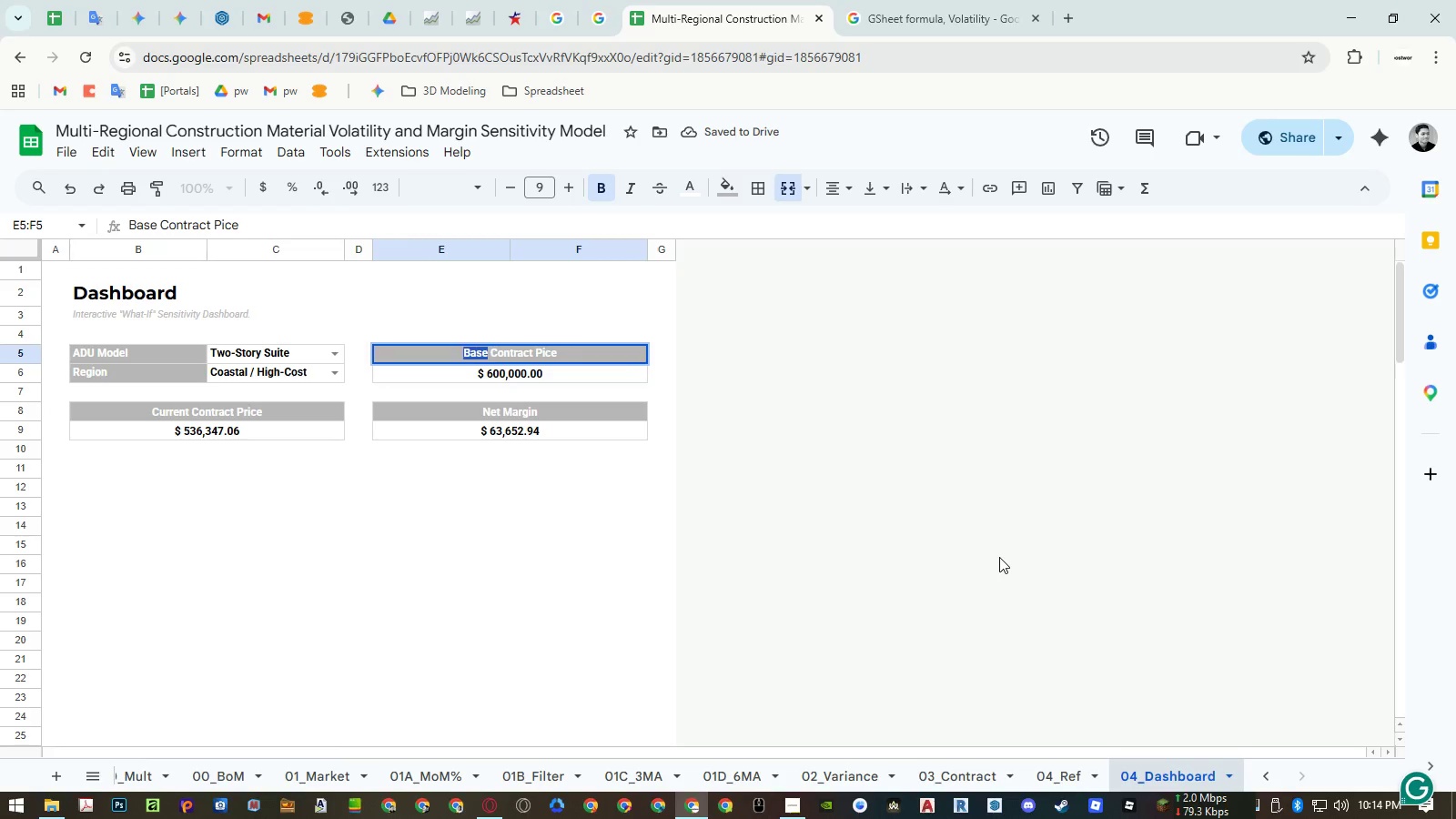 
key(Escape)
 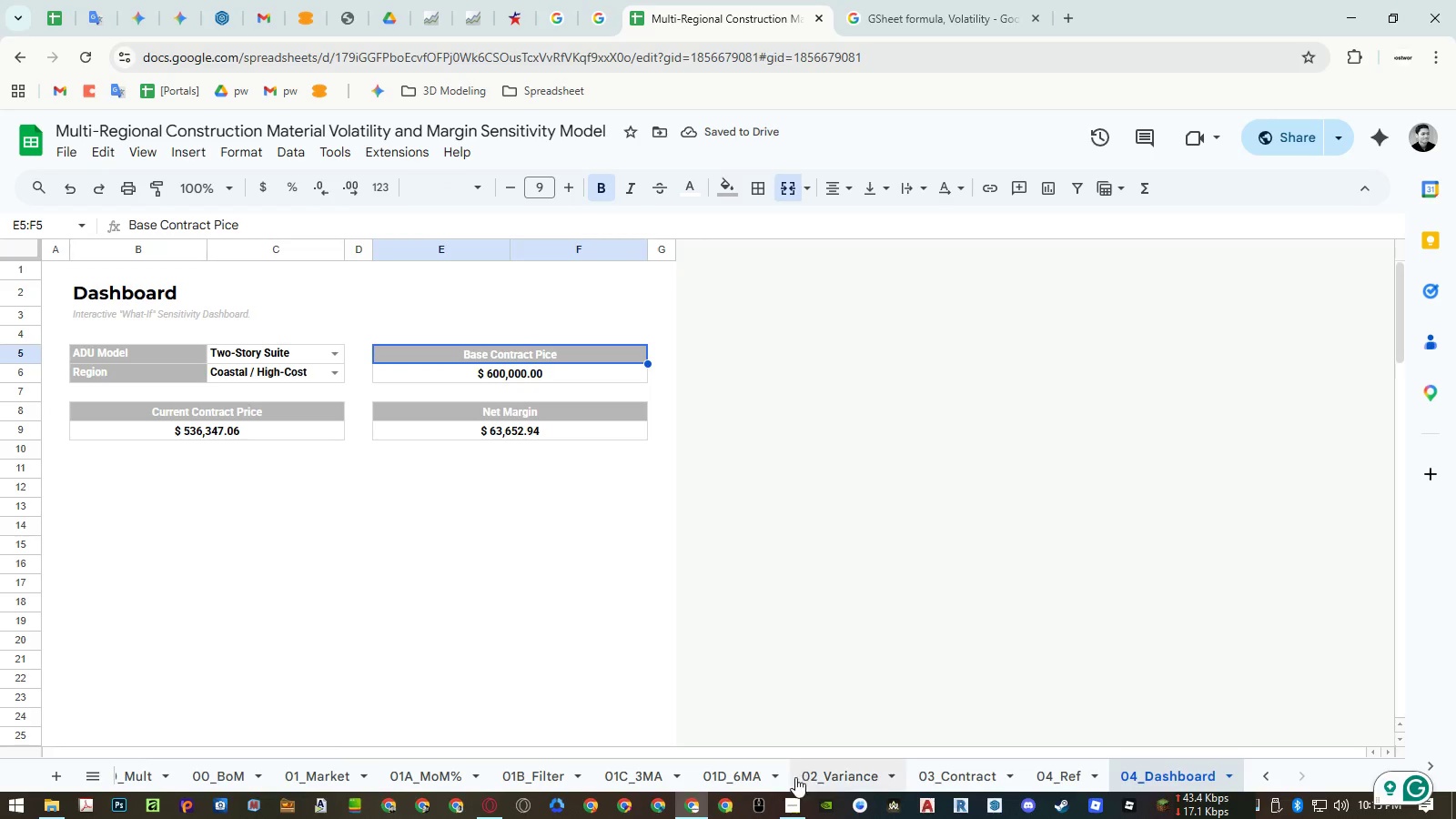 
left_click([799, 804])